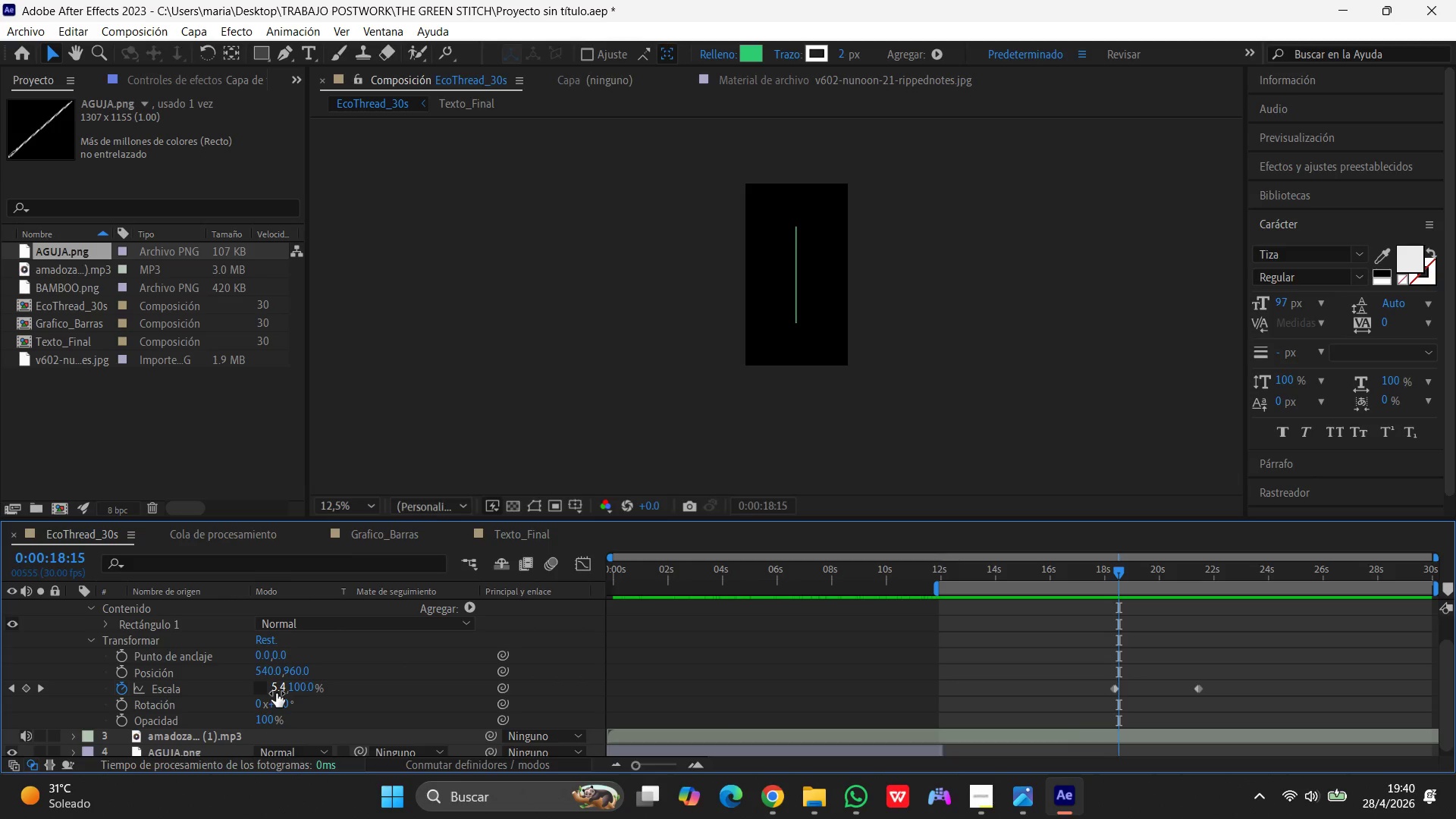 
wait(16.53)
 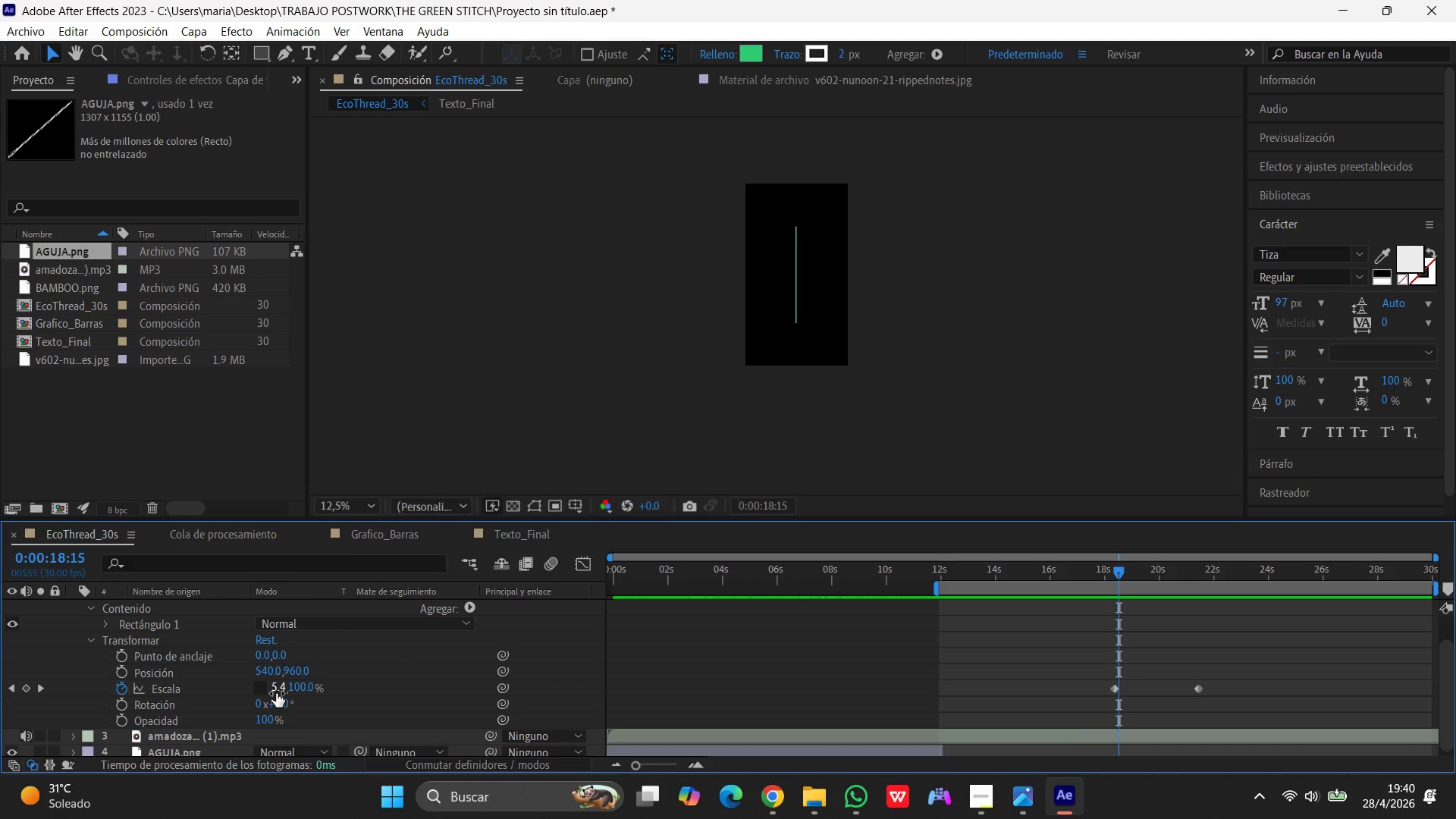 
scroll: coordinate [187, 663], scroll_direction: up, amount: 4.0
 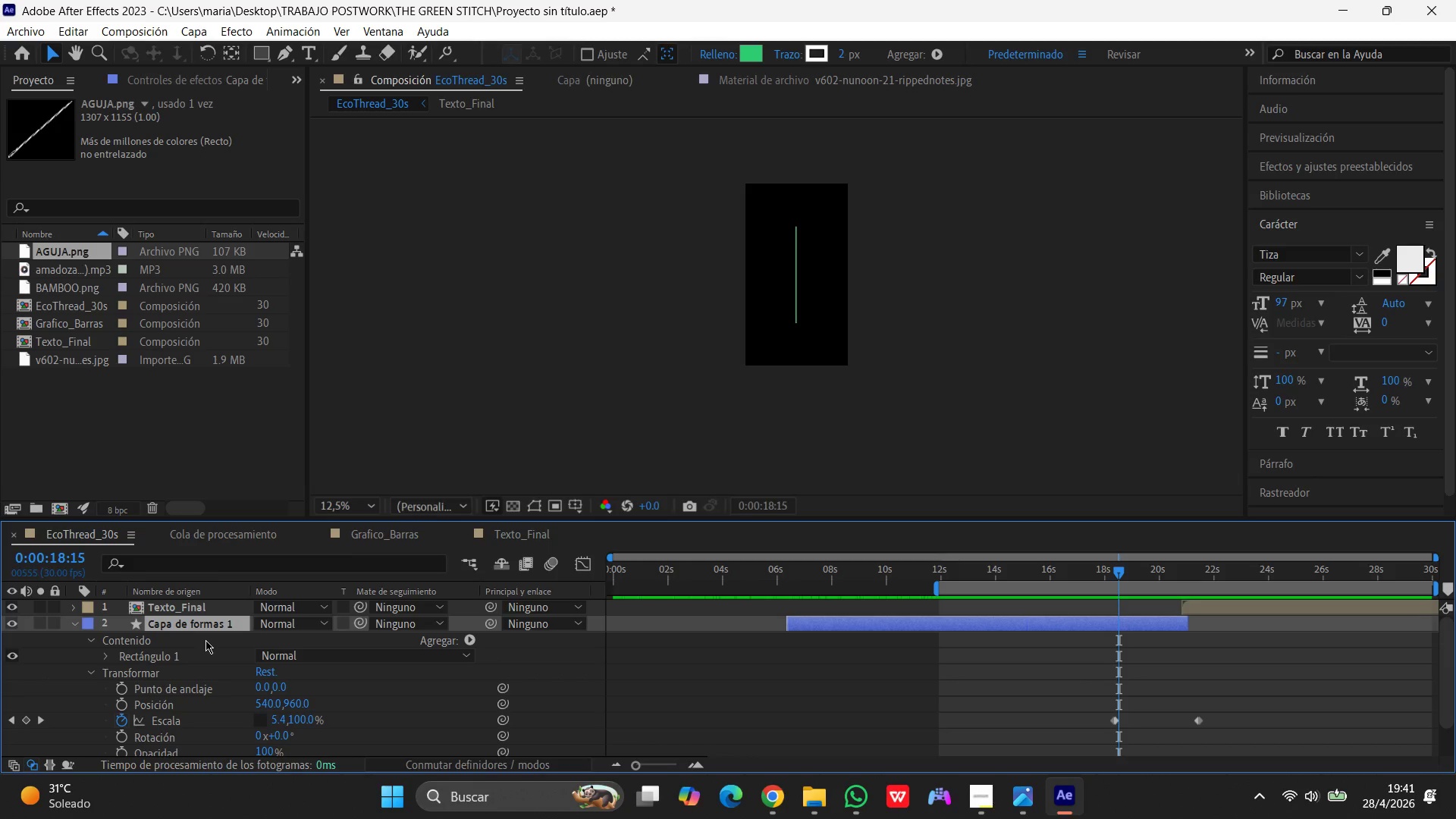 
key(S)
 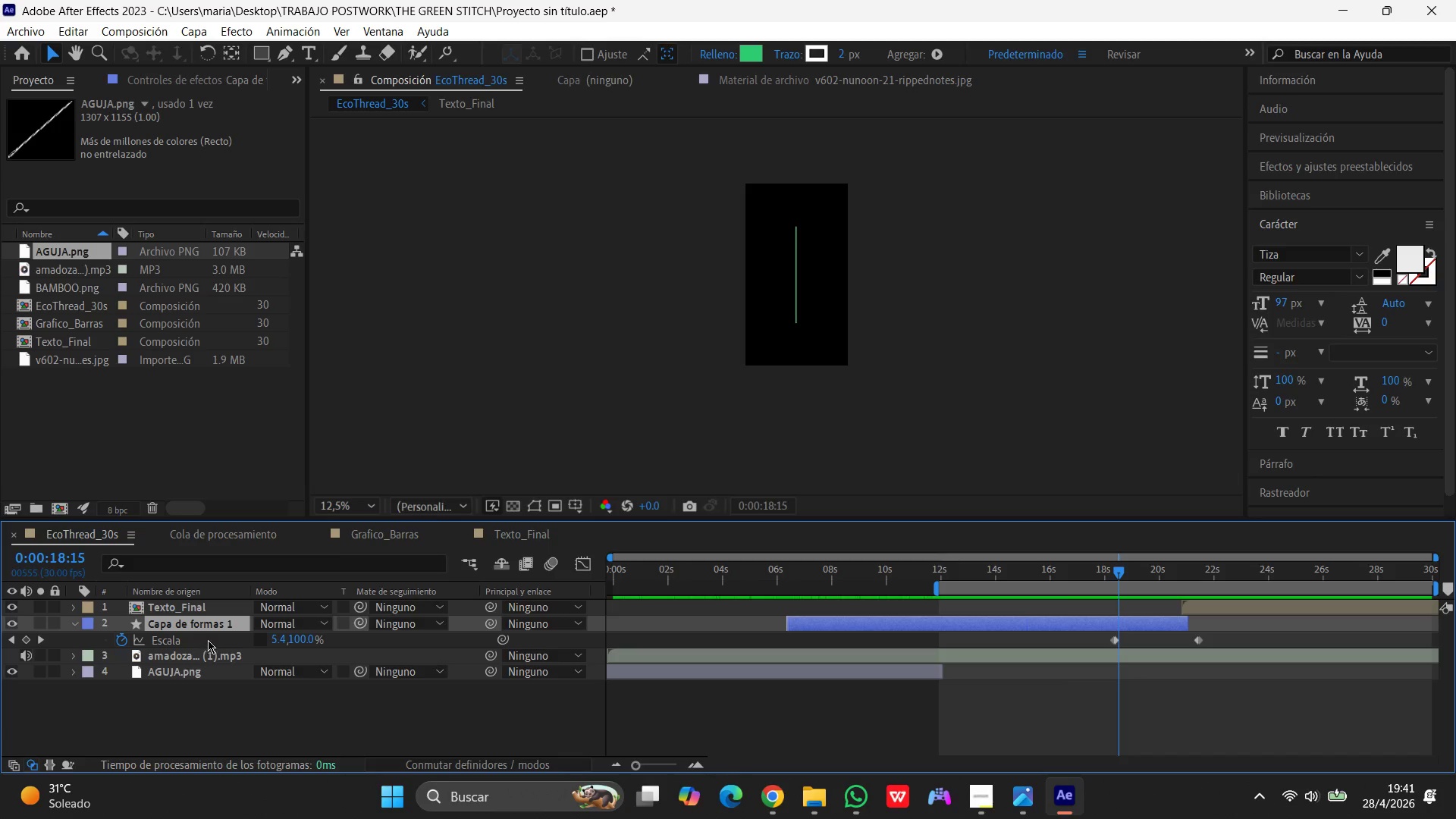 
wait(5.77)
 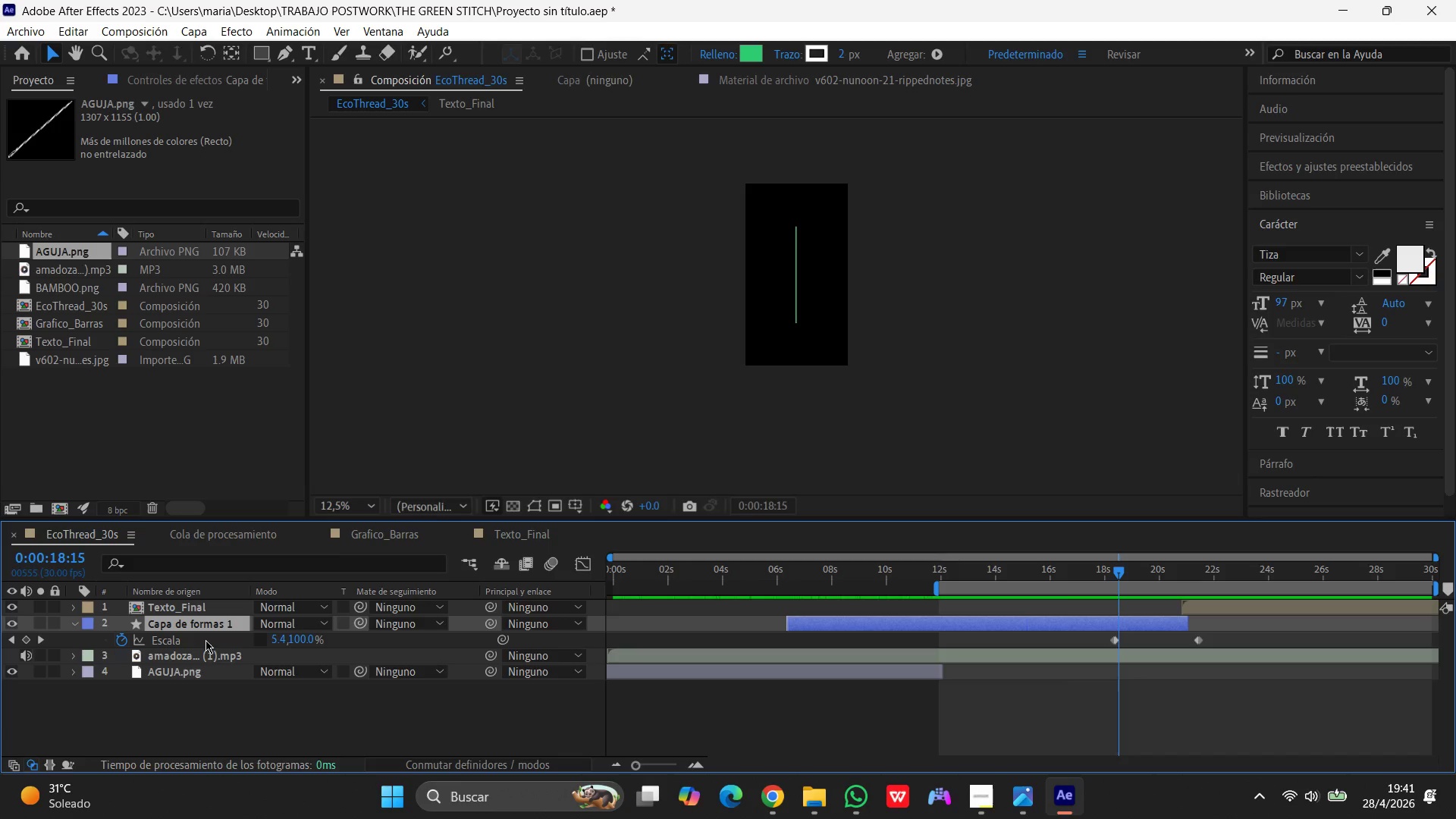 
left_click([274, 639])
 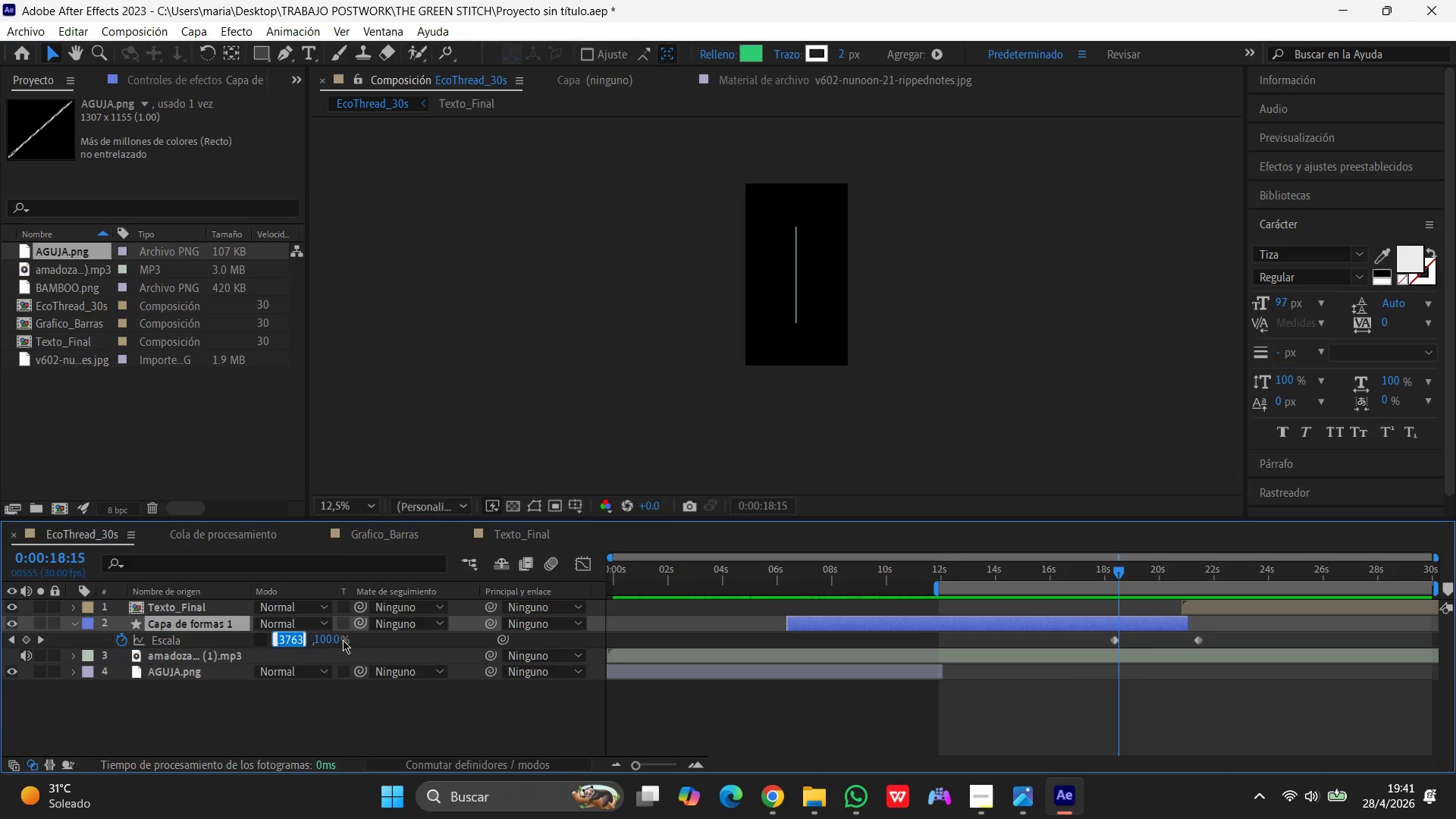 
key(Numpad1)
 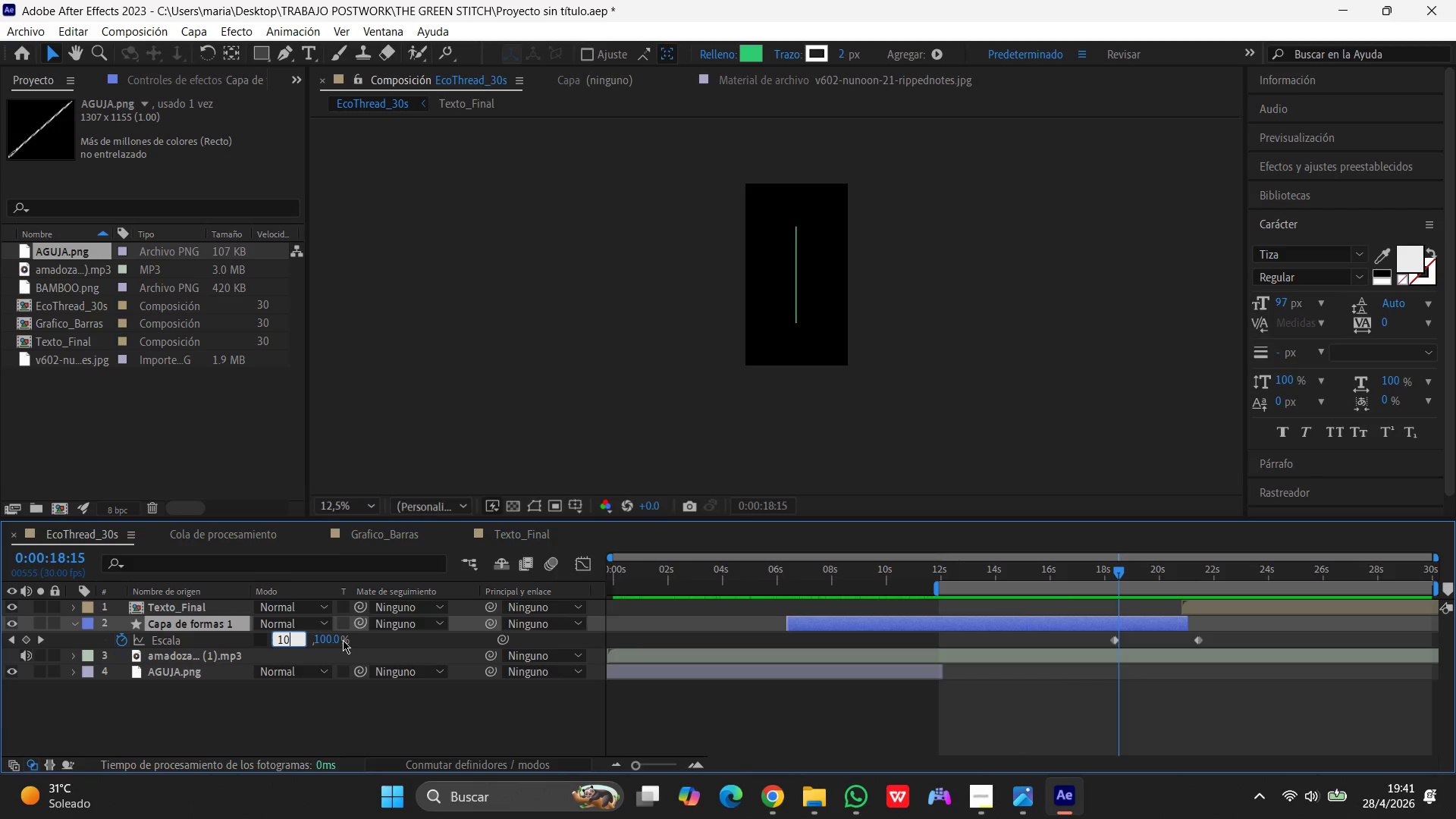 
key(Numpad0)
 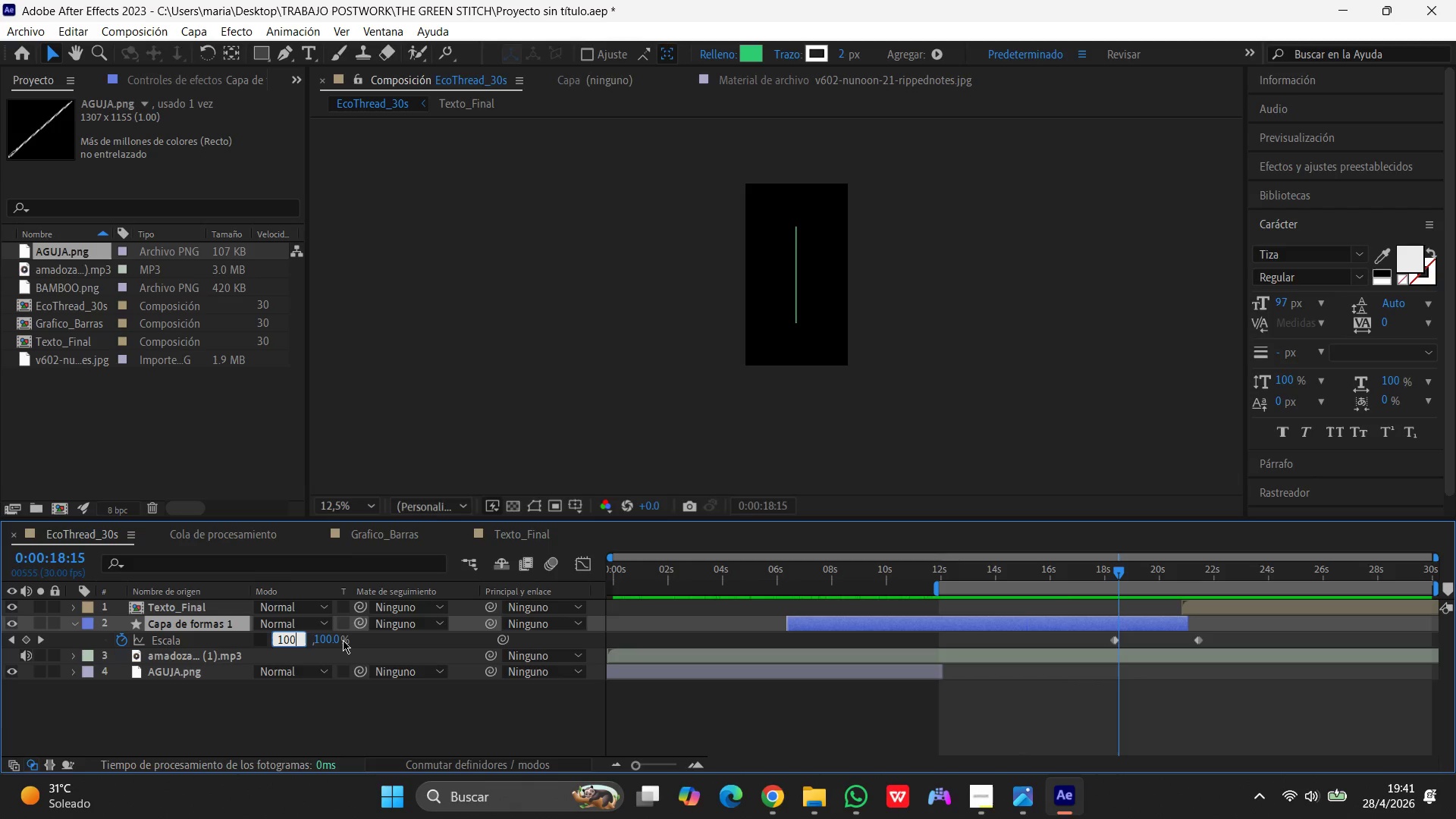 
key(Numpad0)
 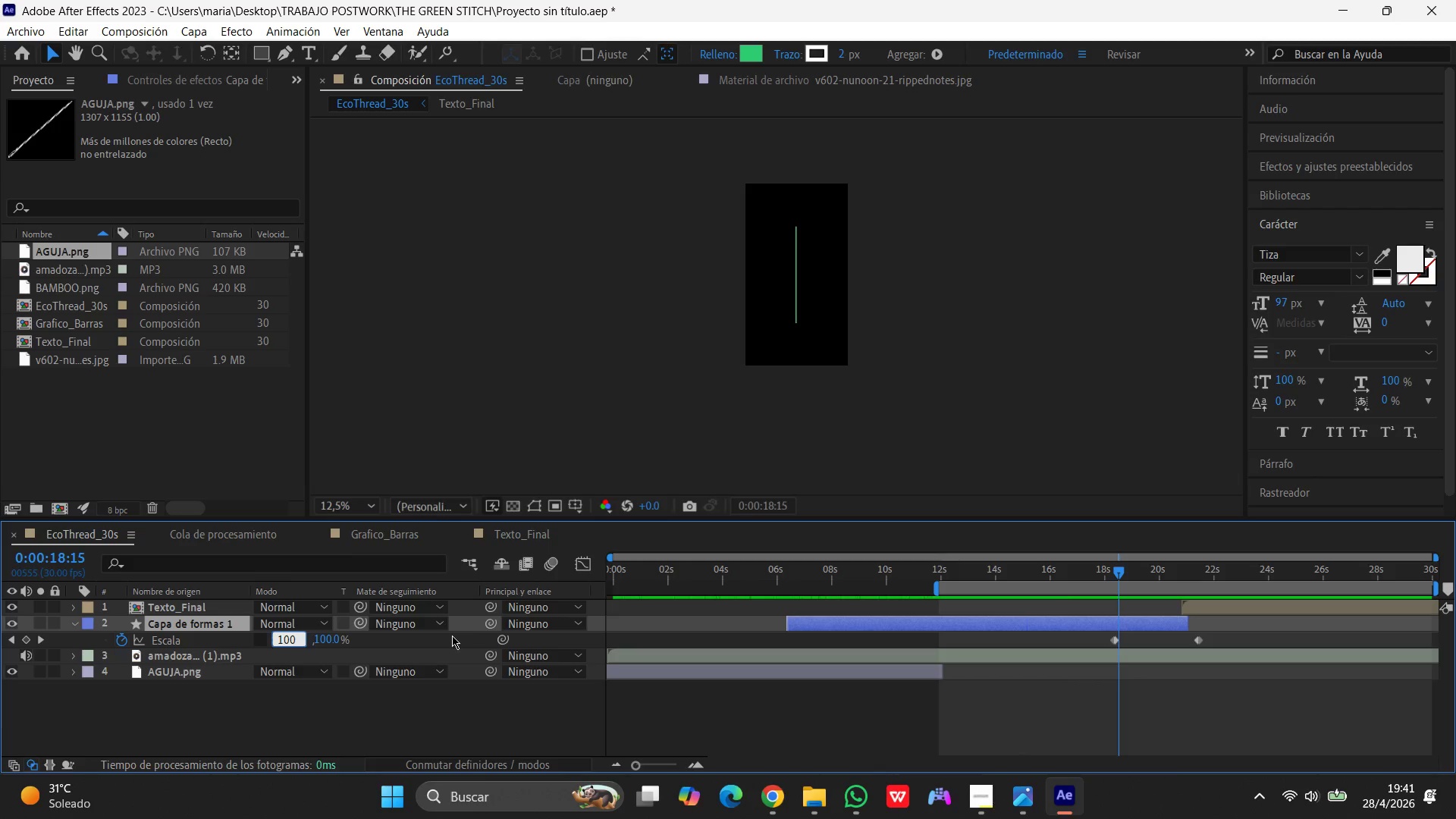 
left_click([461, 635])
 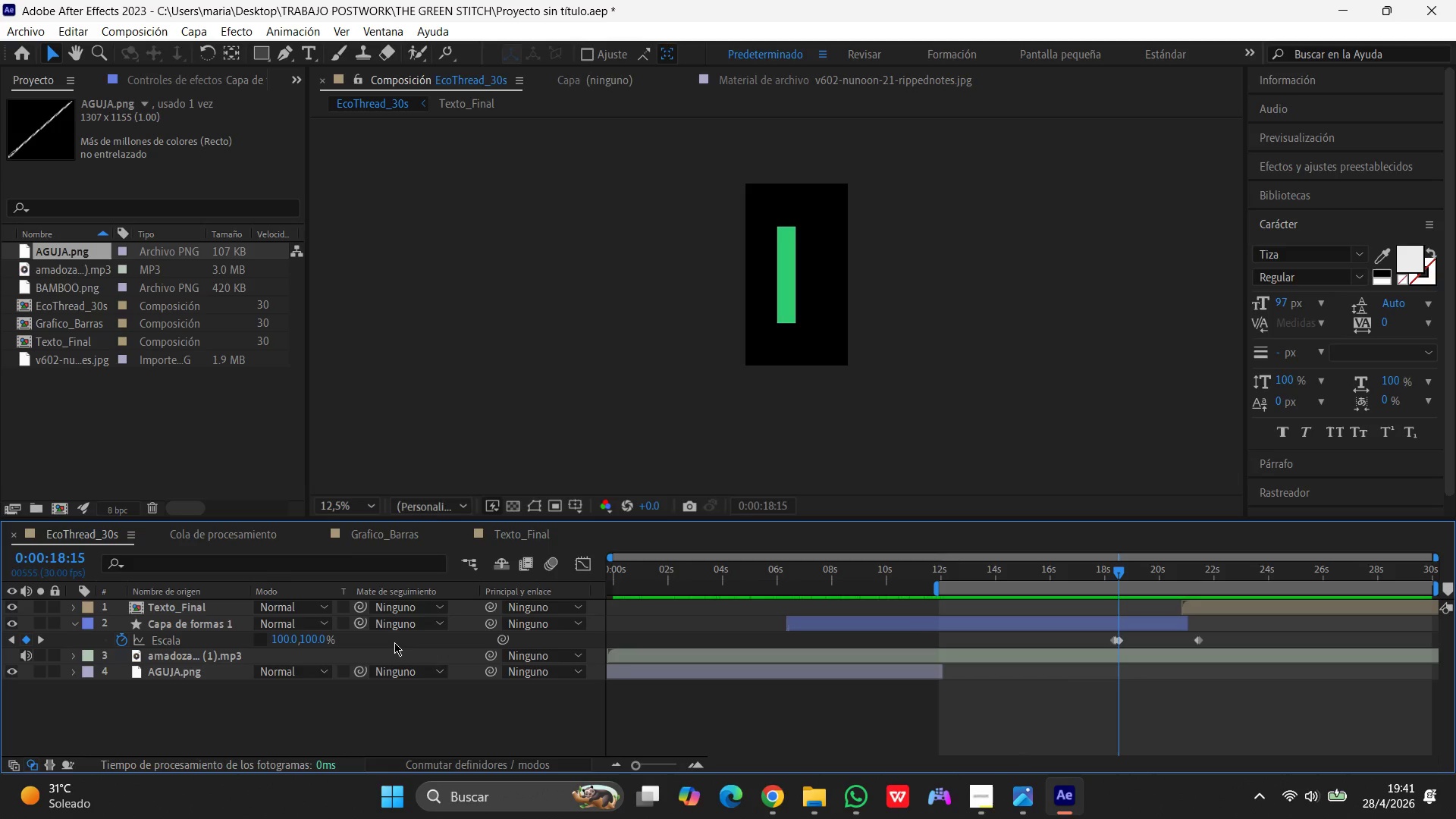 
wait(13.75)
 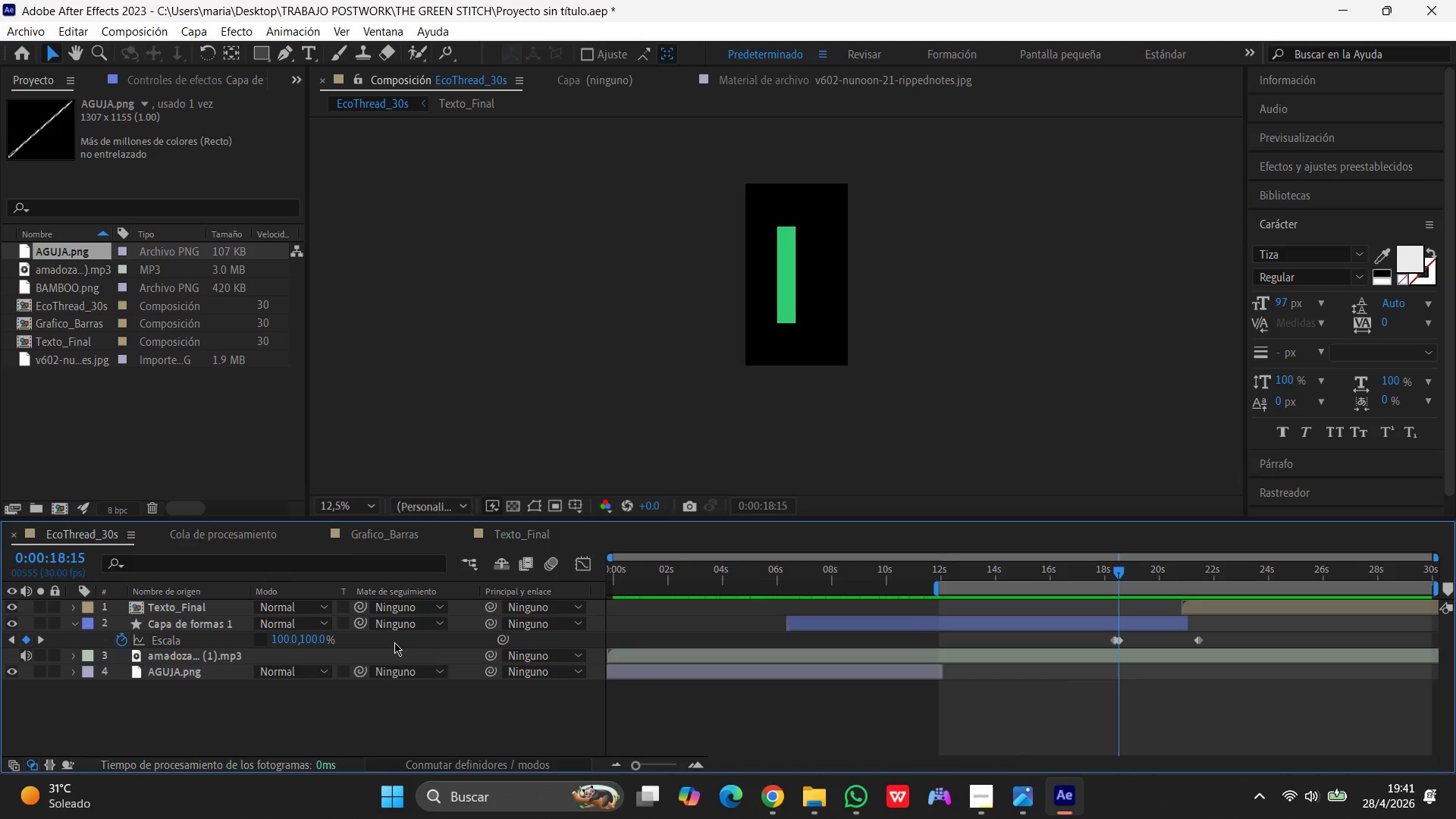 
left_click_drag(start_coordinate=[1118, 572], to_coordinate=[935, 603])
 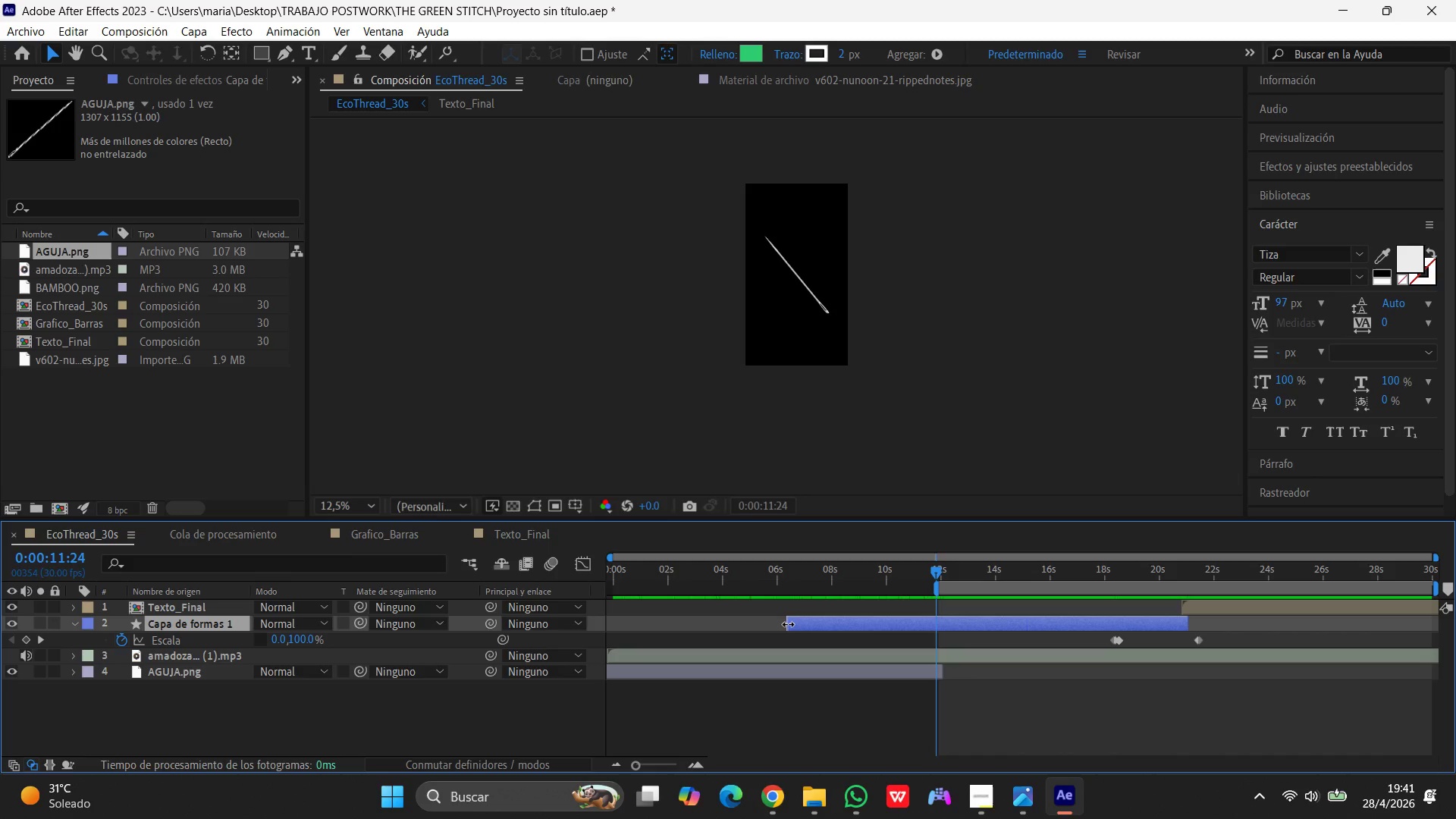 
left_click_drag(start_coordinate=[788, 624], to_coordinate=[936, 622])
 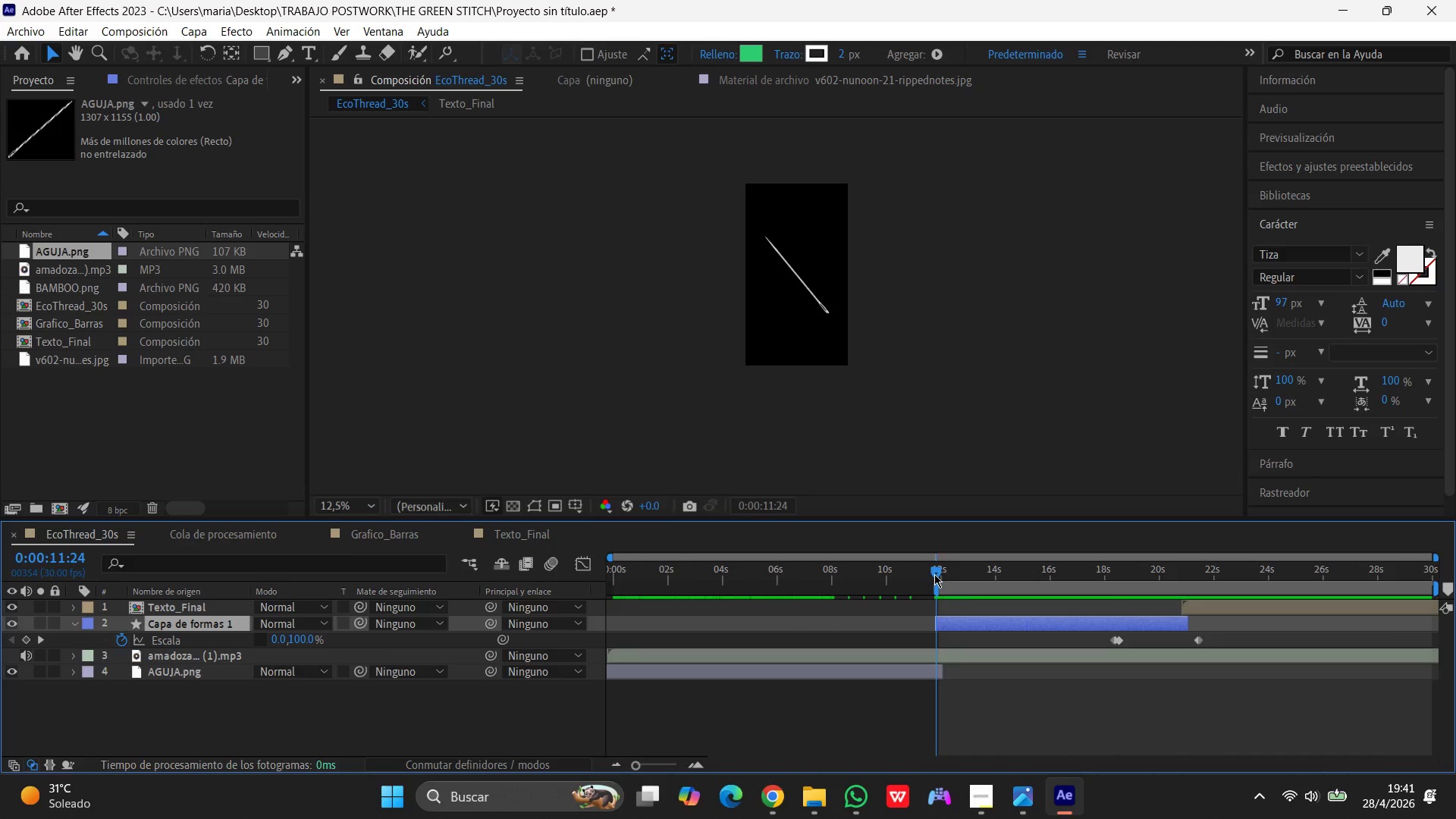 
left_click_drag(start_coordinate=[934, 574], to_coordinate=[940, 567])
 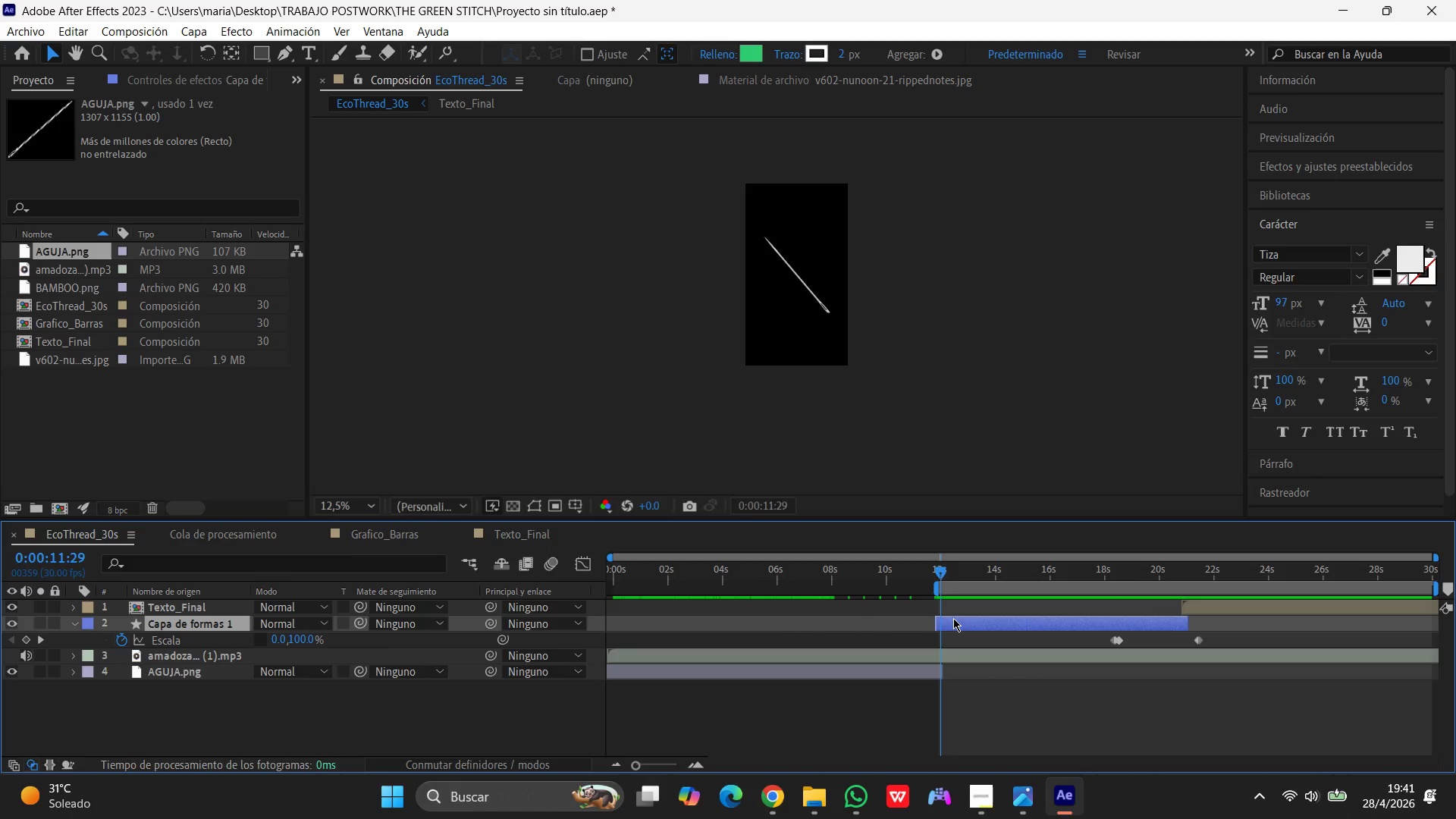 
left_click([953, 618])
 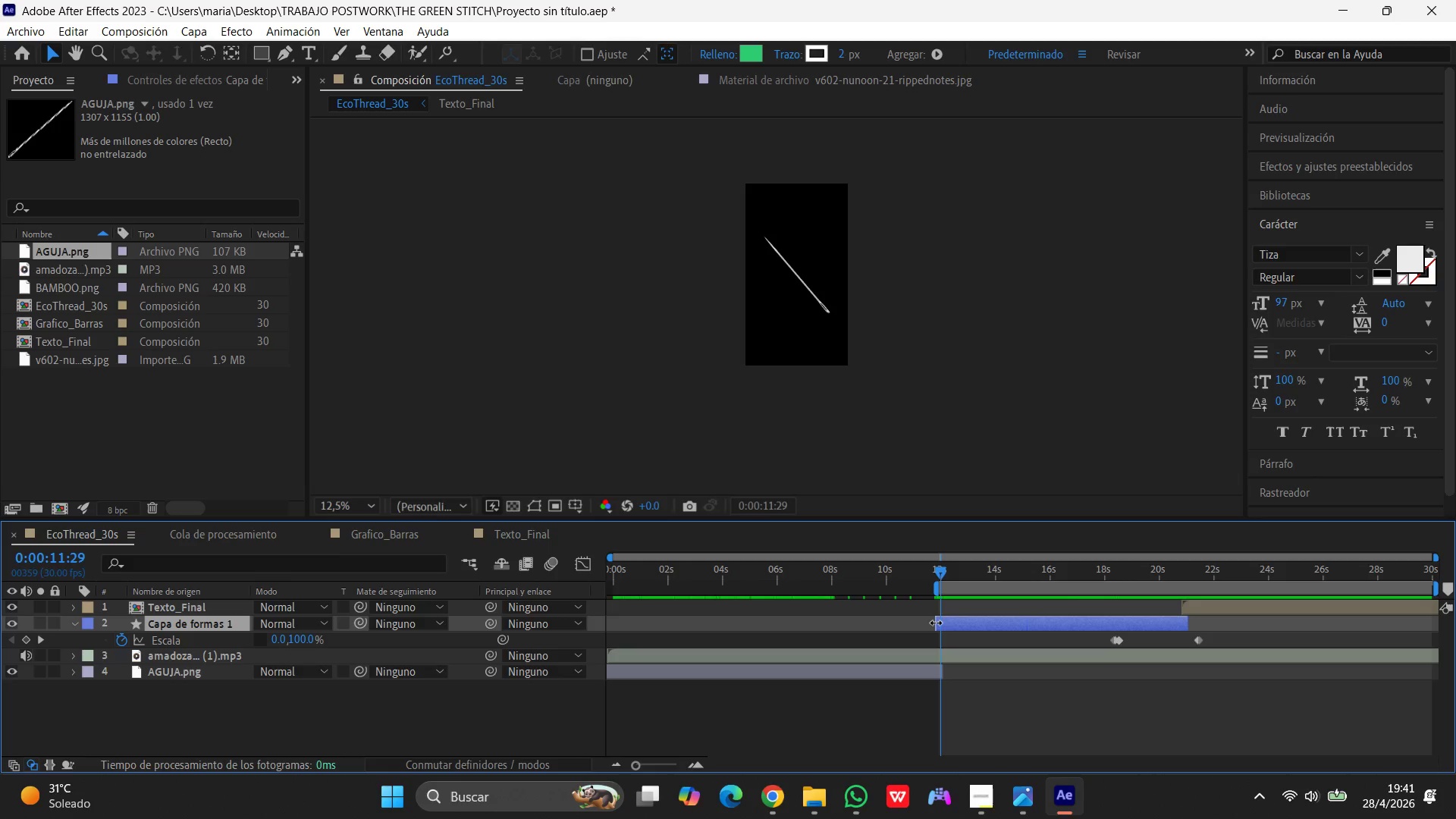 
left_click_drag(start_coordinate=[936, 623], to_coordinate=[941, 621])
 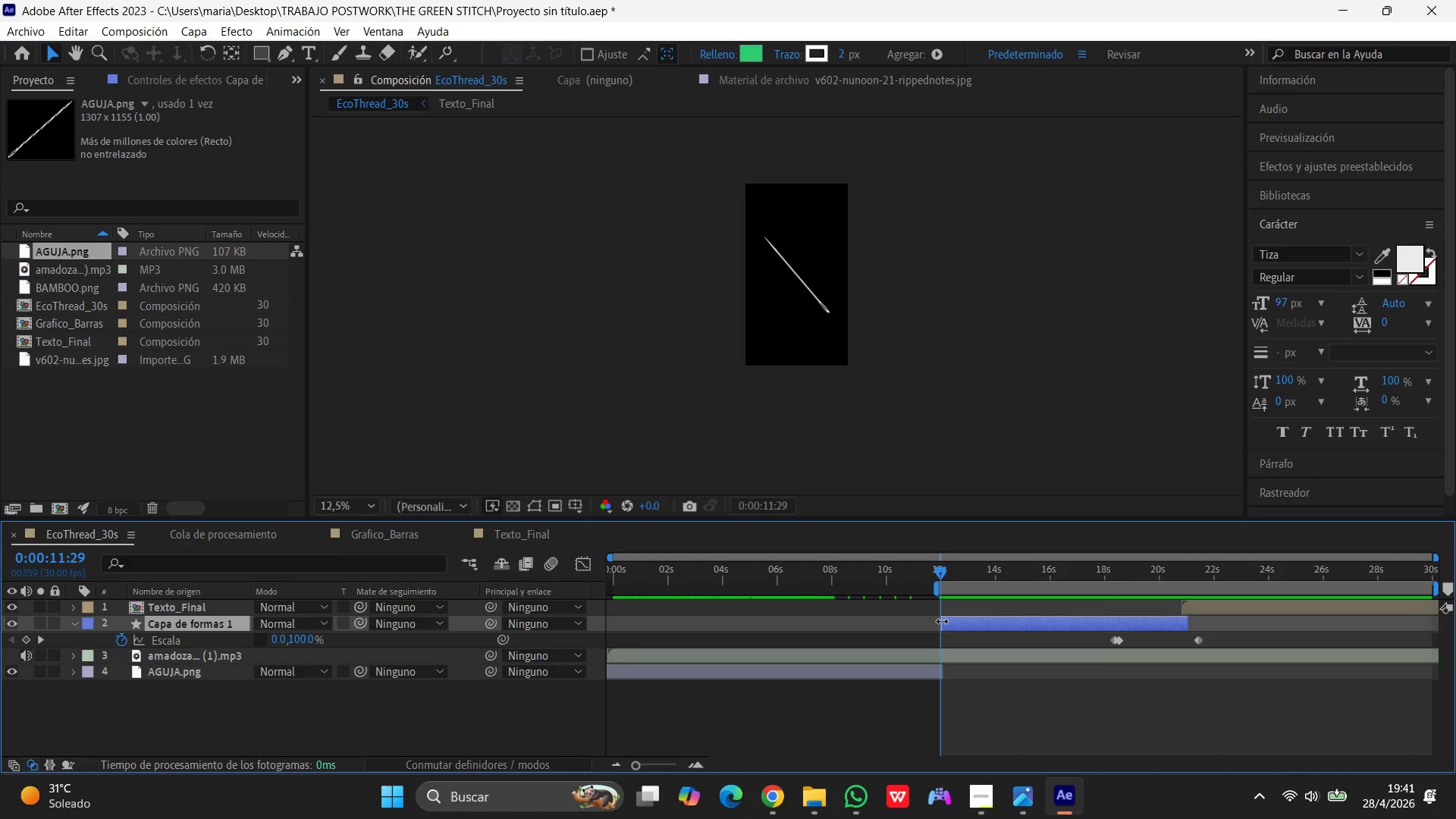 
wait(9.2)
 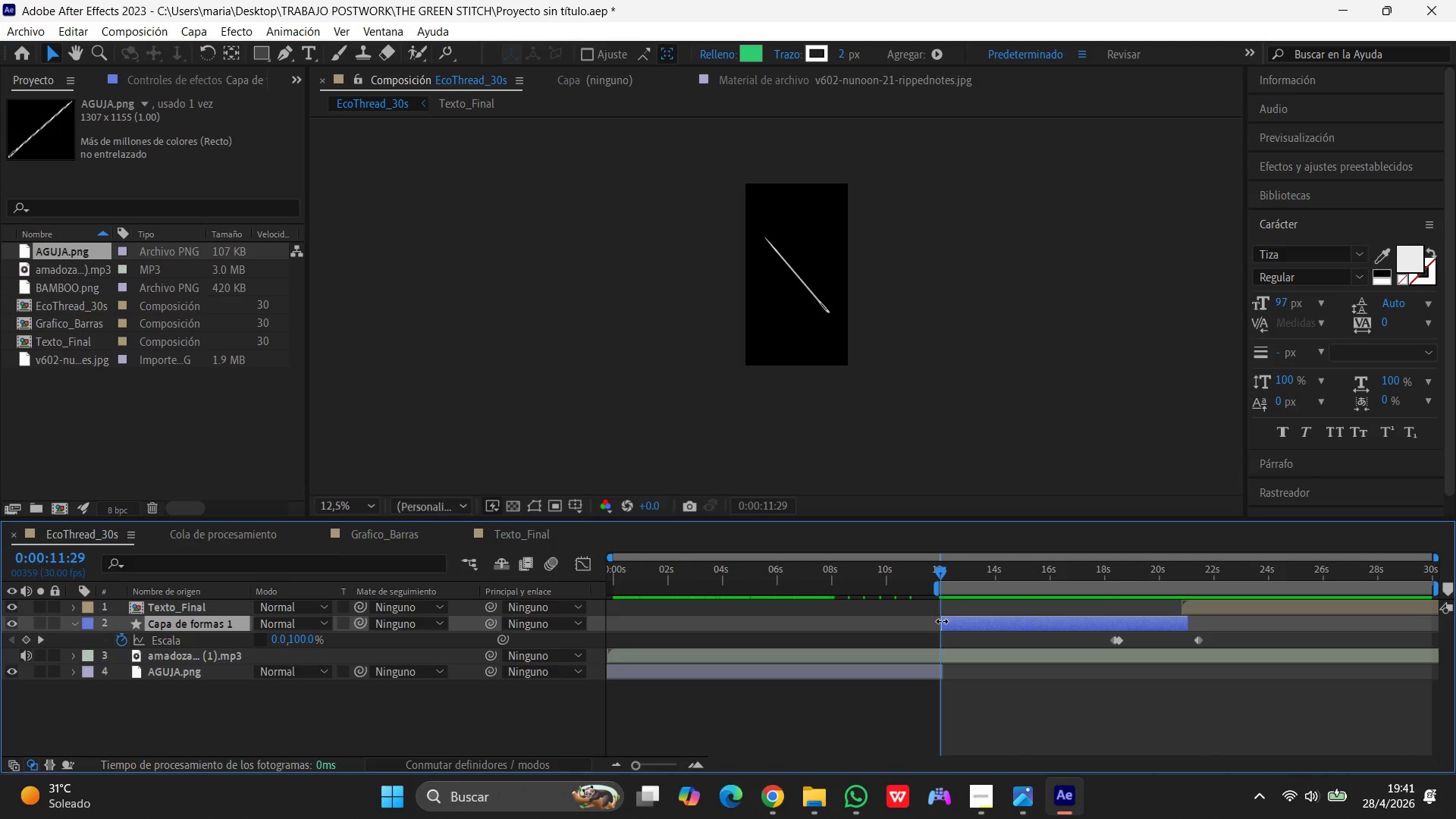 
left_click([303, 639])
 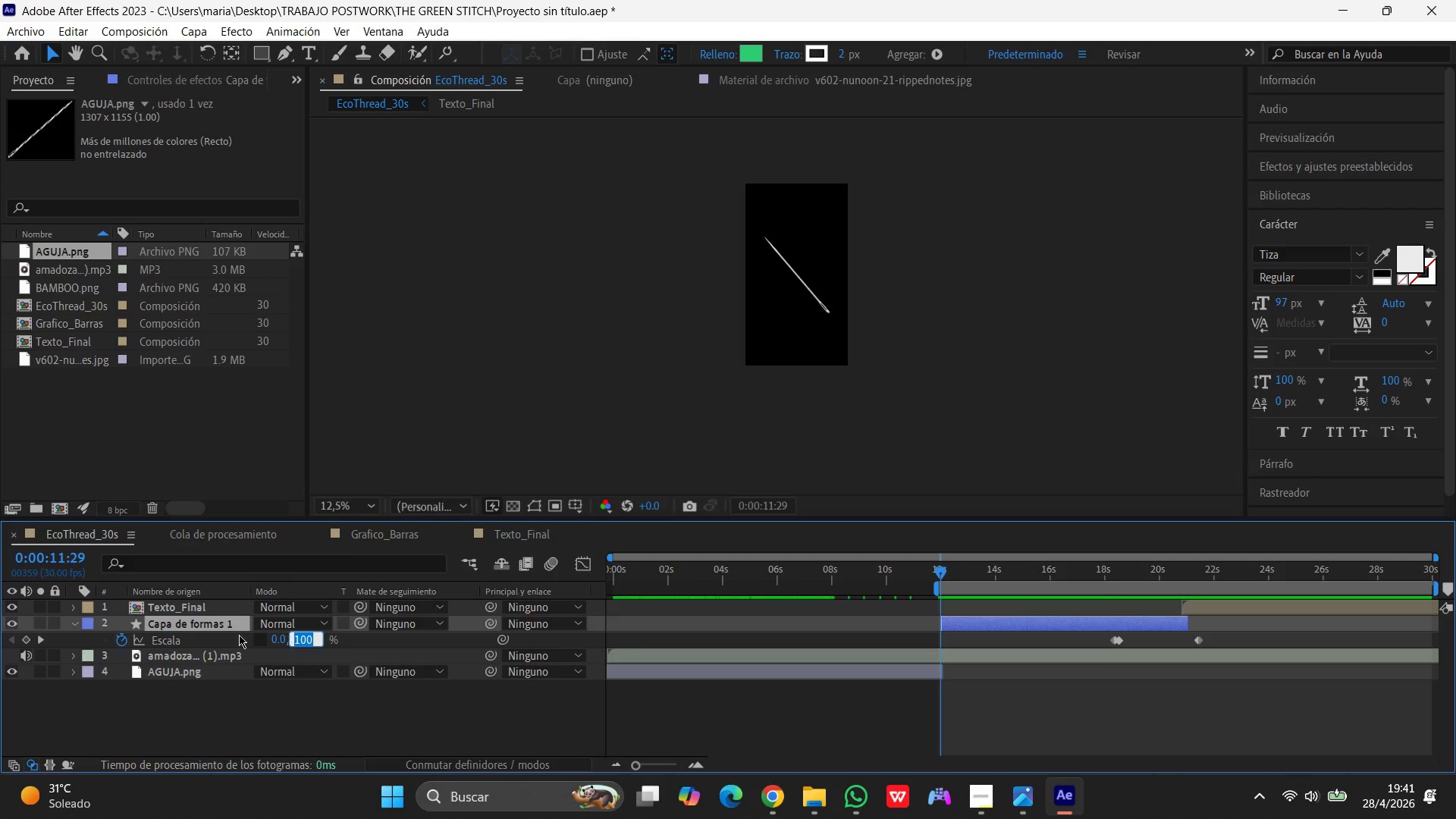 
left_click([125, 641])
 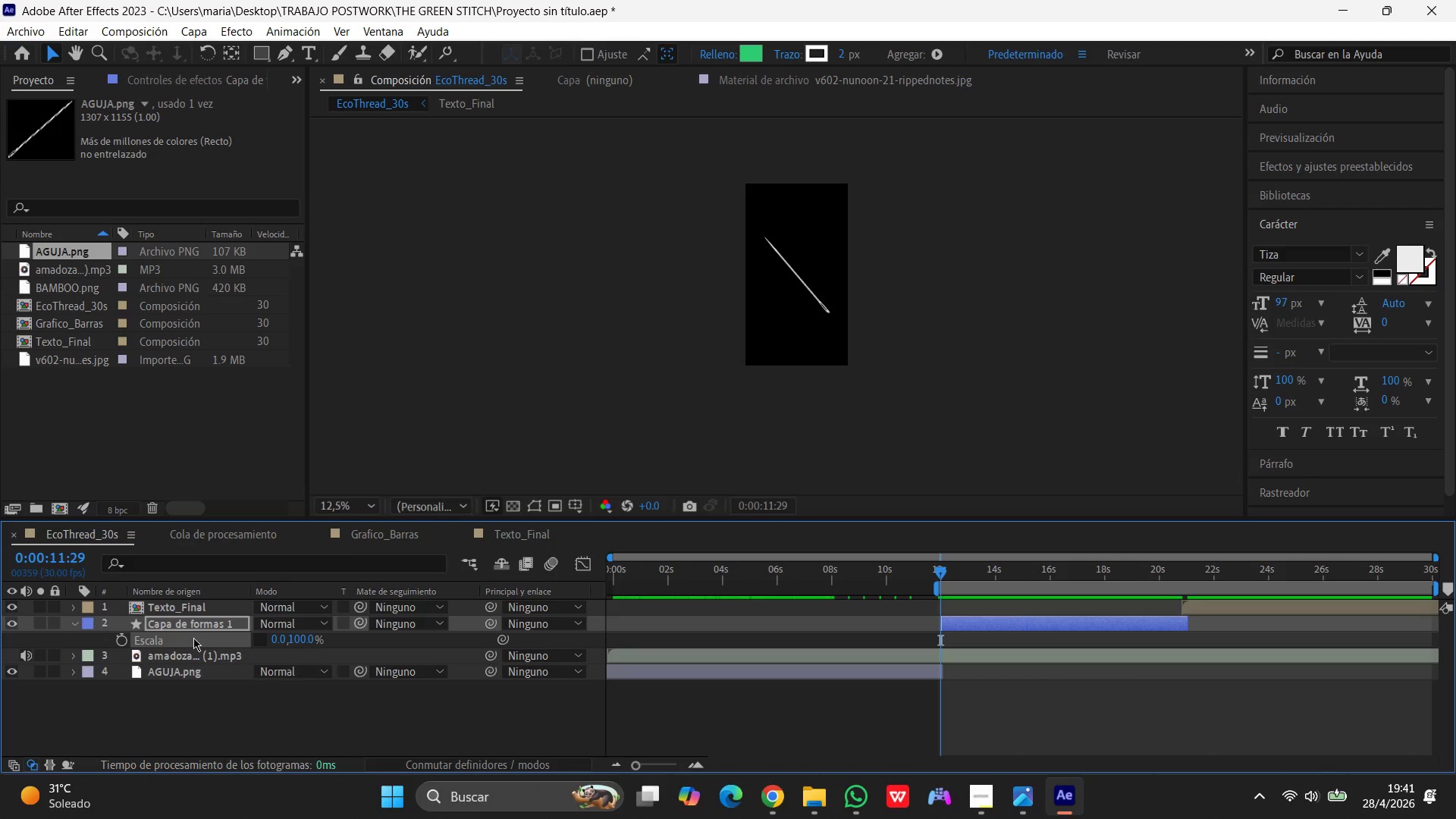 
left_click([121, 640])
 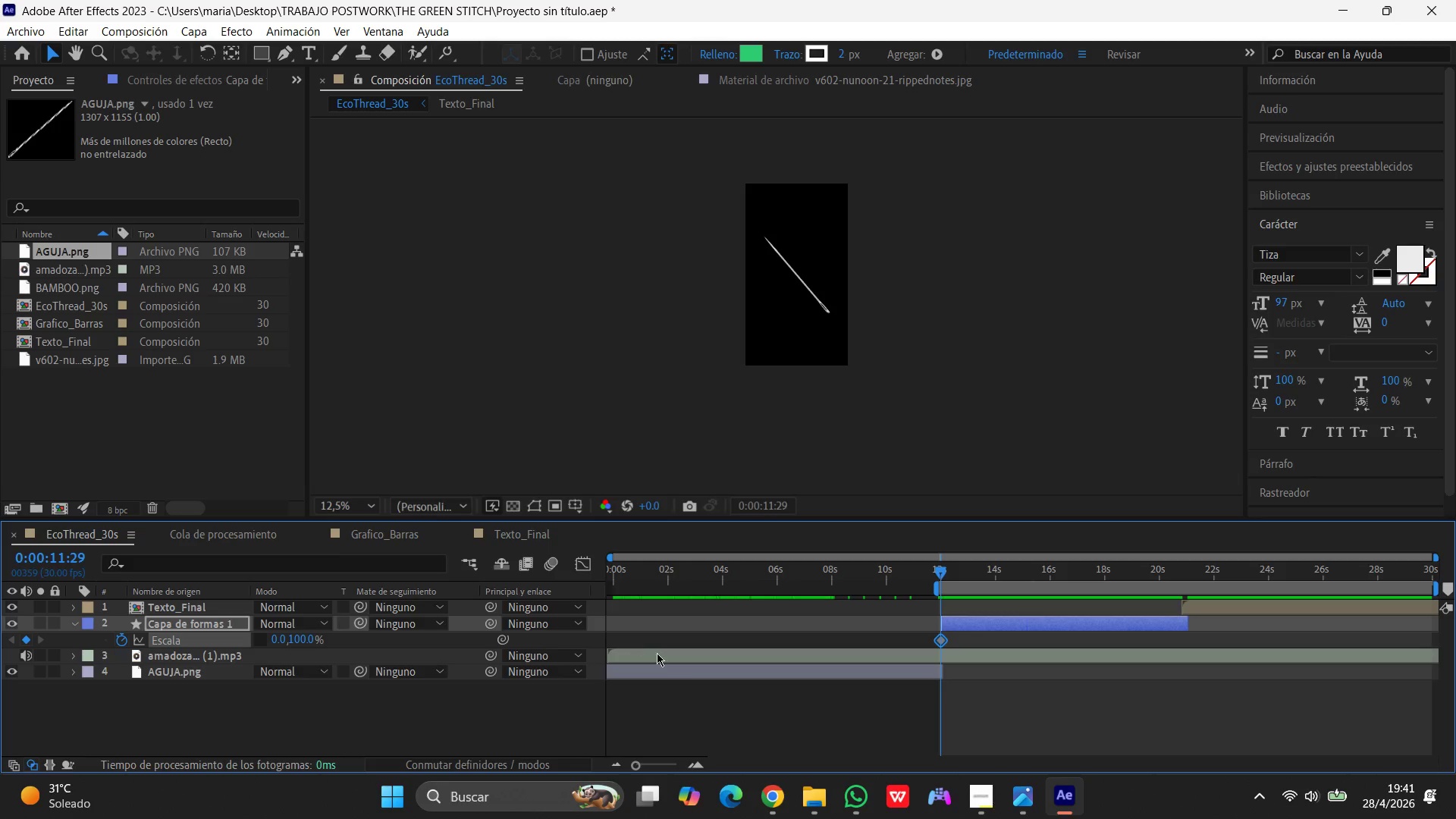 
wait(9.52)
 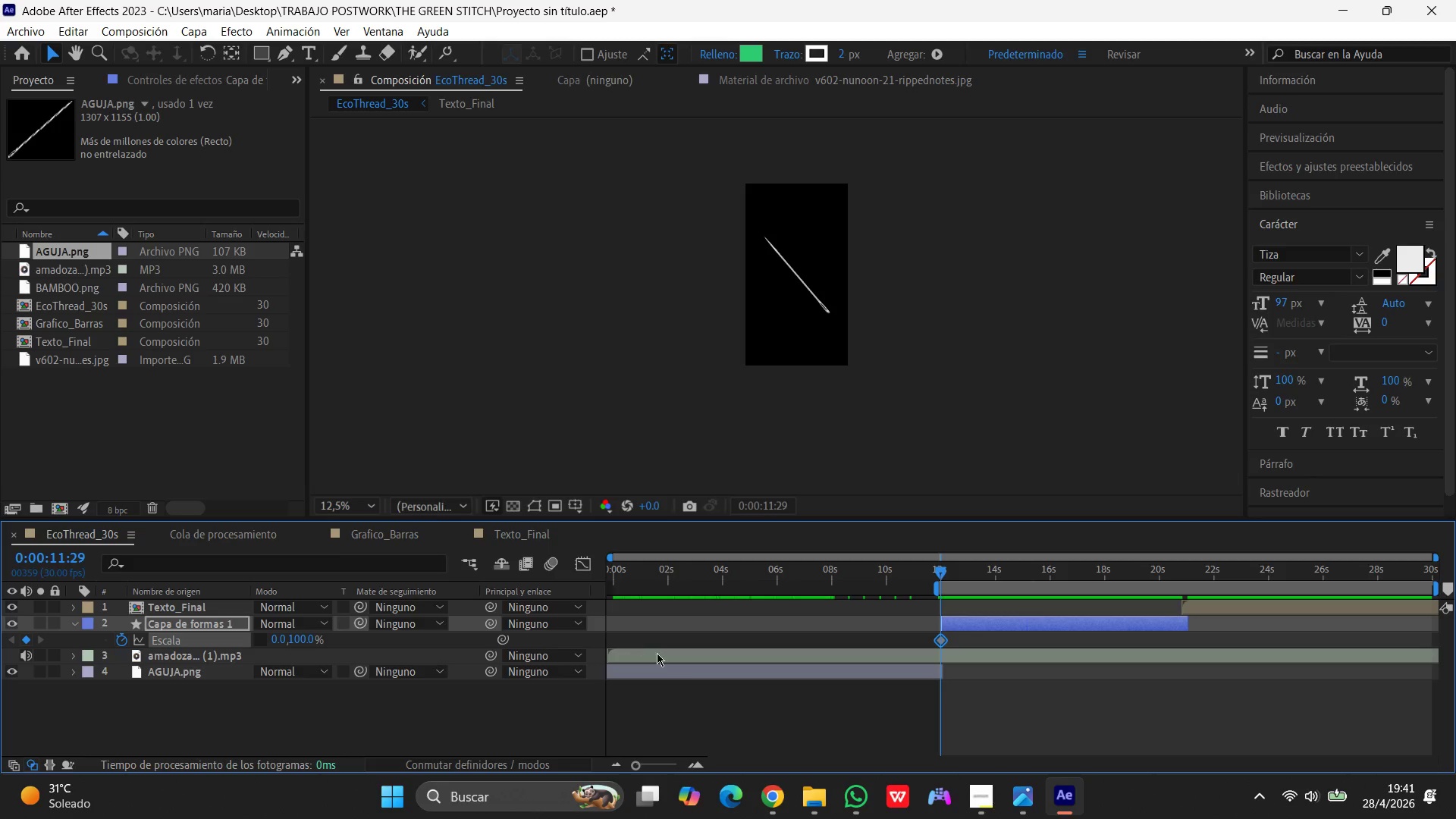 
left_click([192, 673])
 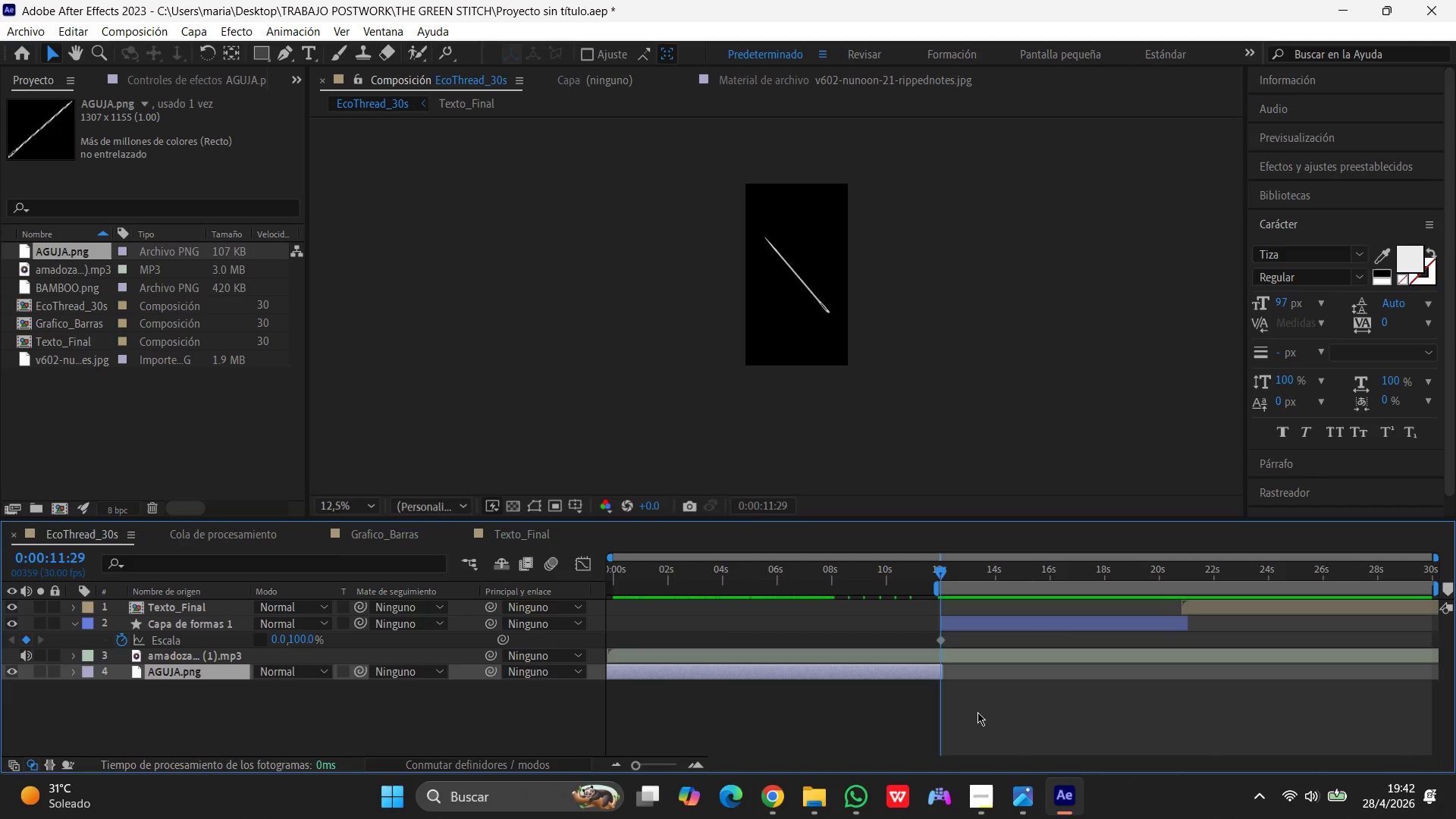 
left_click([975, 712])
 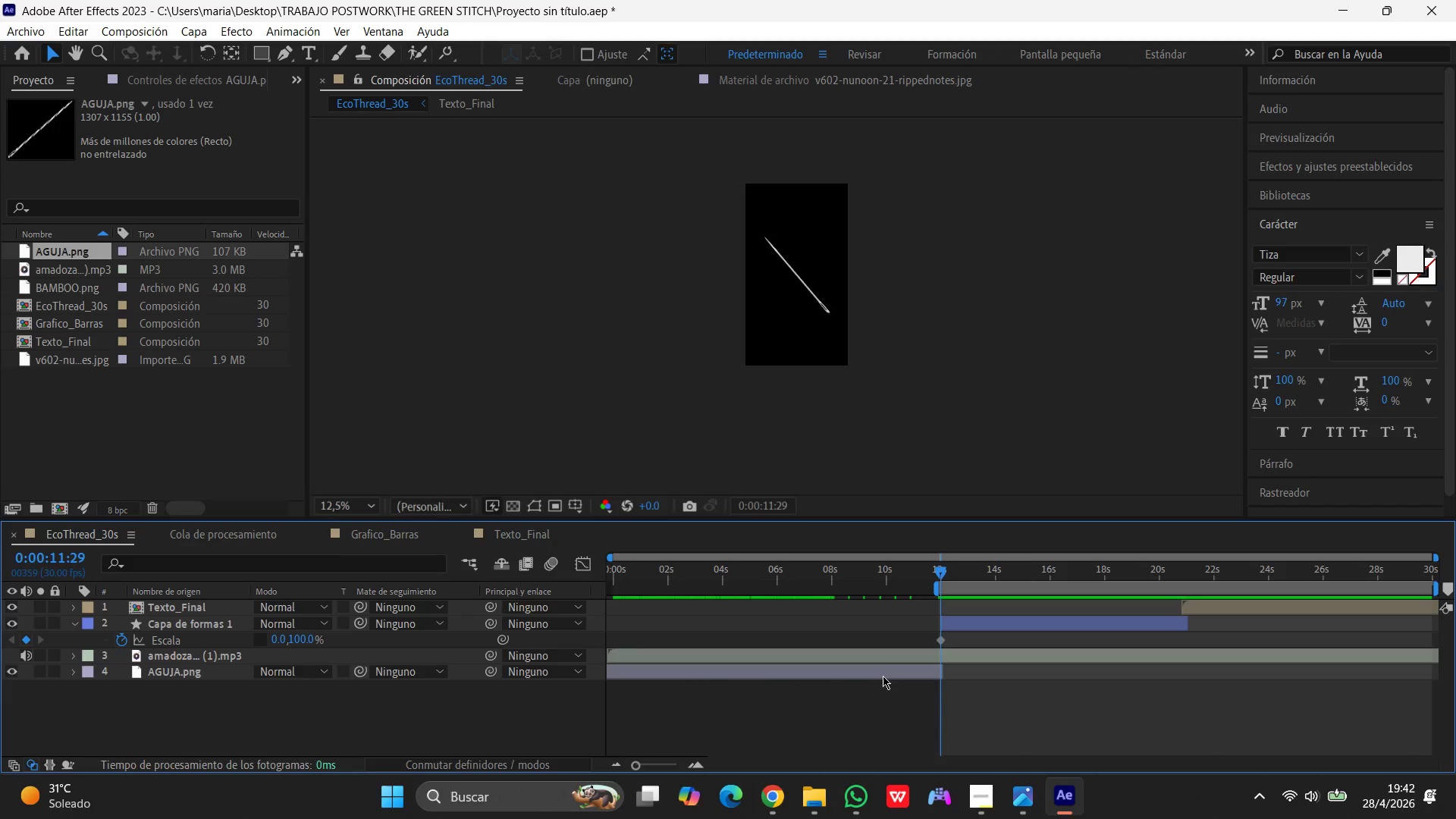 
left_click([883, 676])
 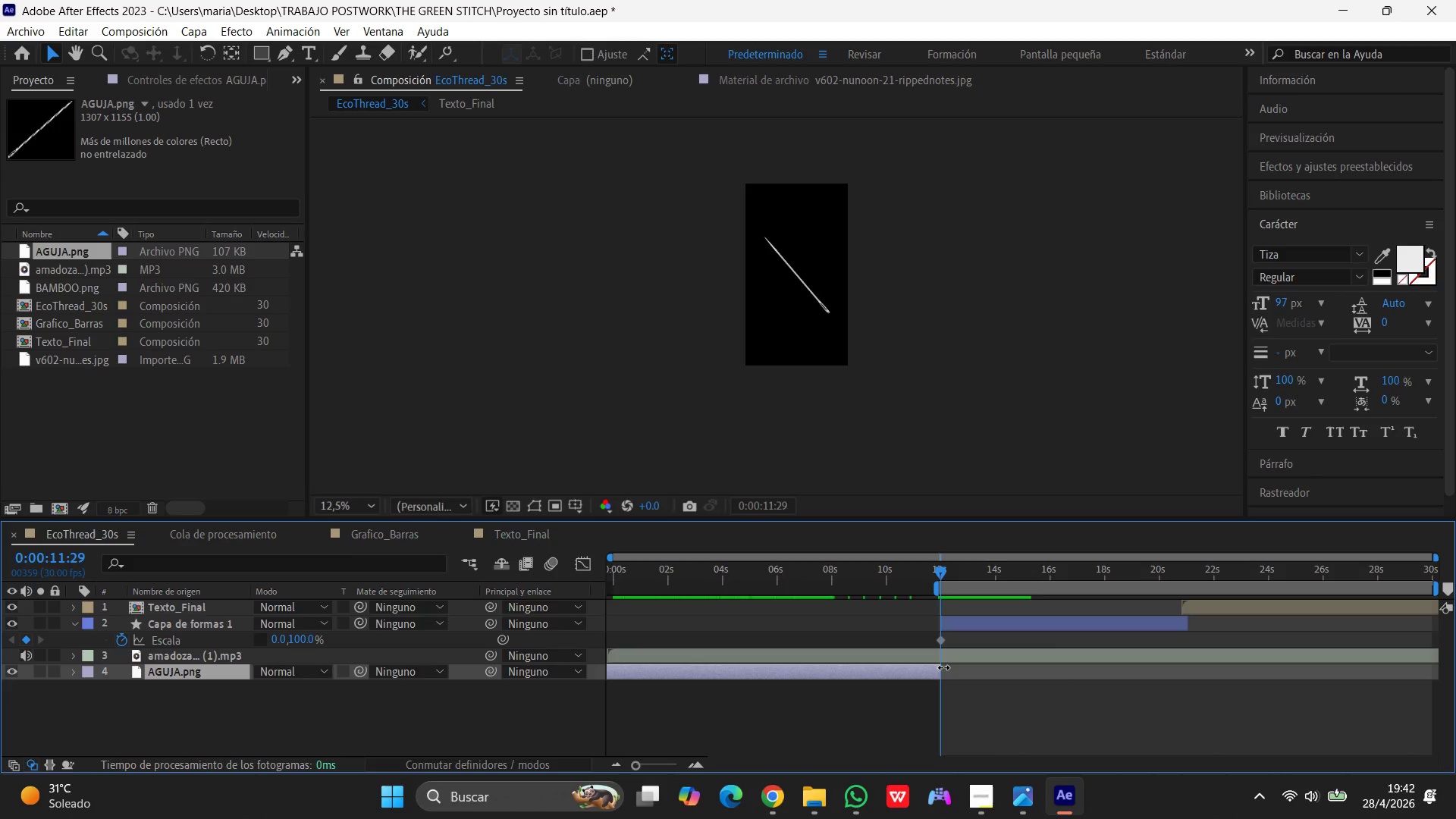 
wait(8.3)
 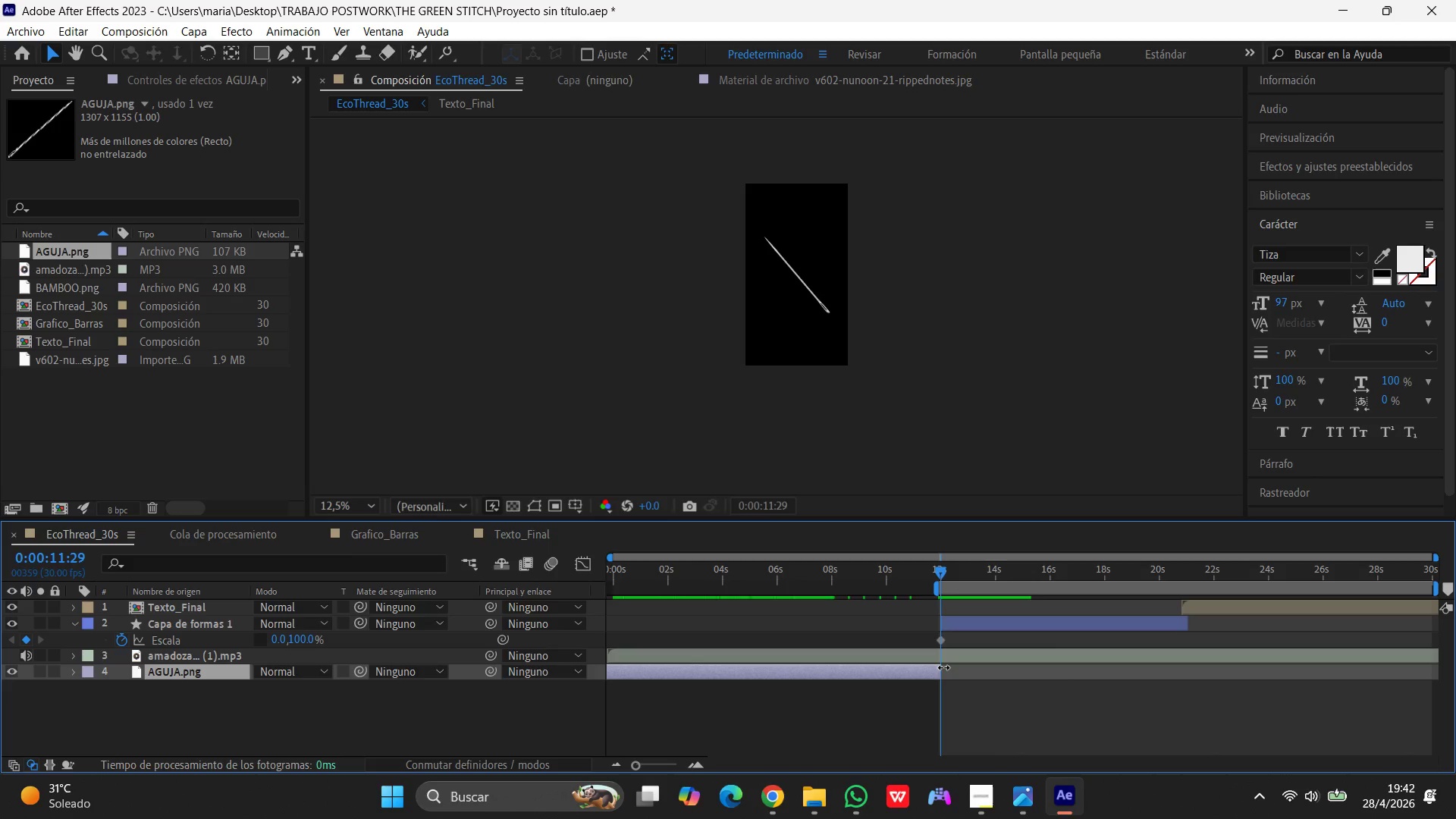 
left_click_drag(start_coordinate=[941, 576], to_coordinate=[549, 568])
 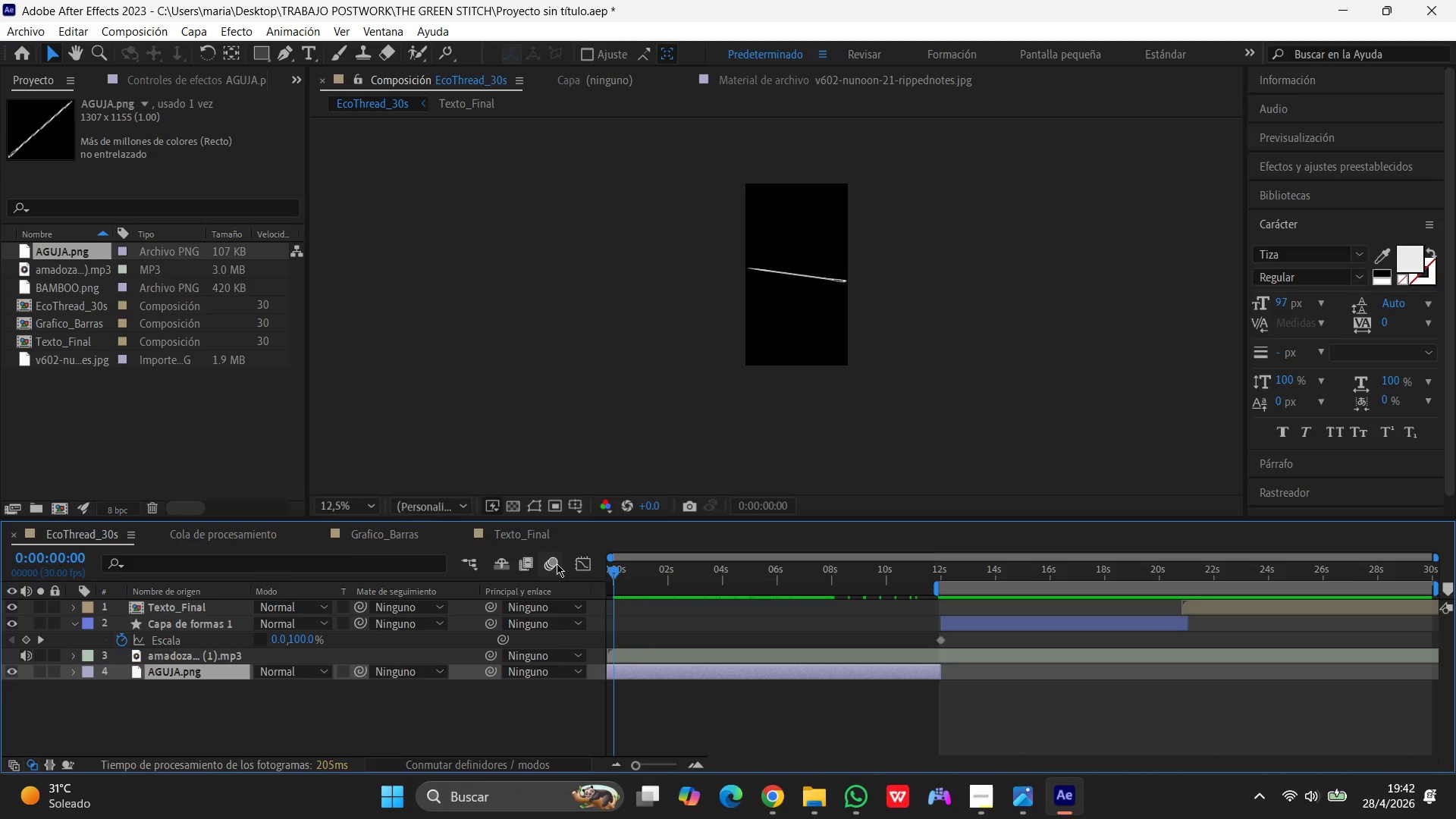 
key(Space)
 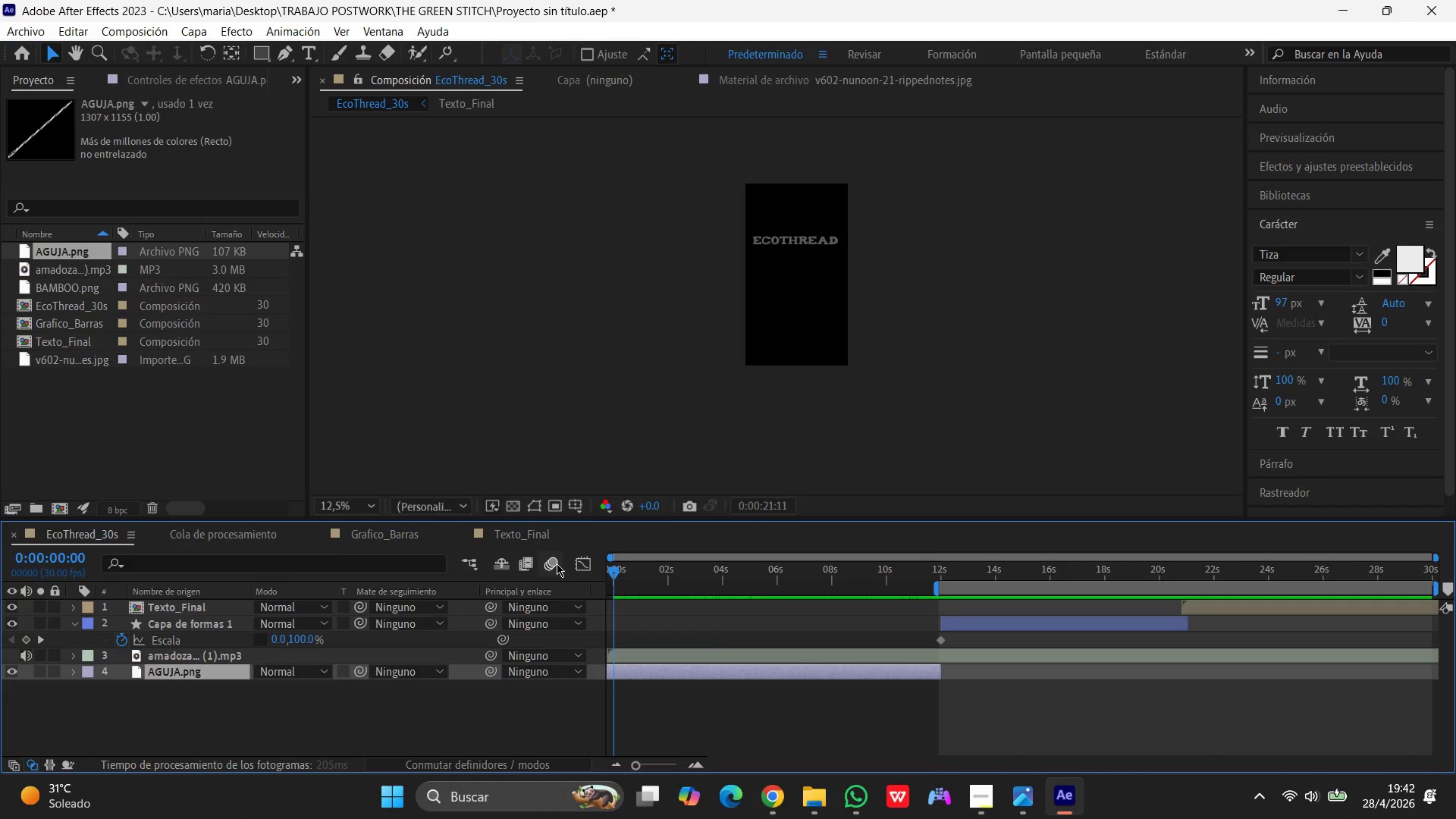 
wait(26.69)
 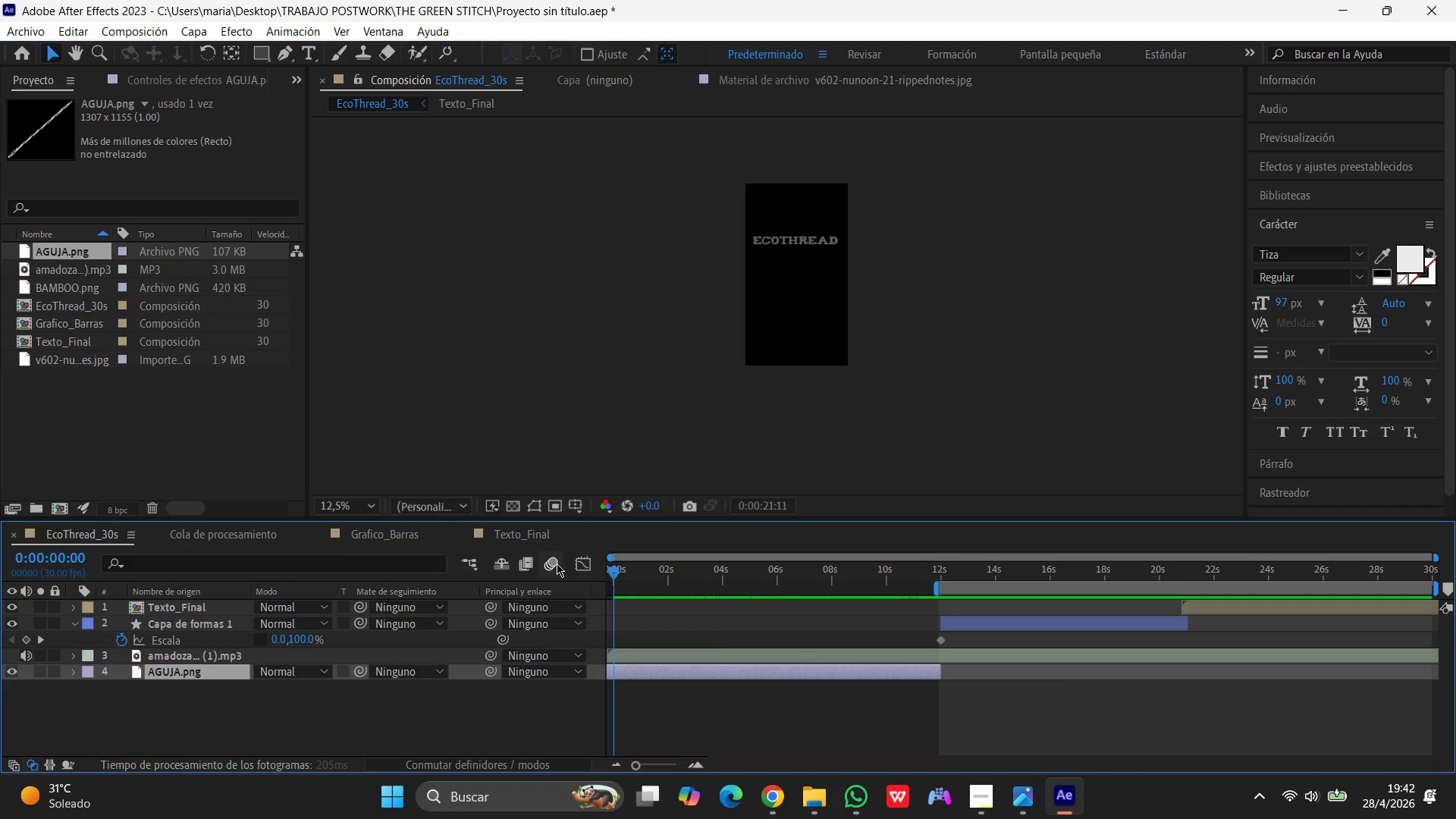 
left_click([14, 623])
 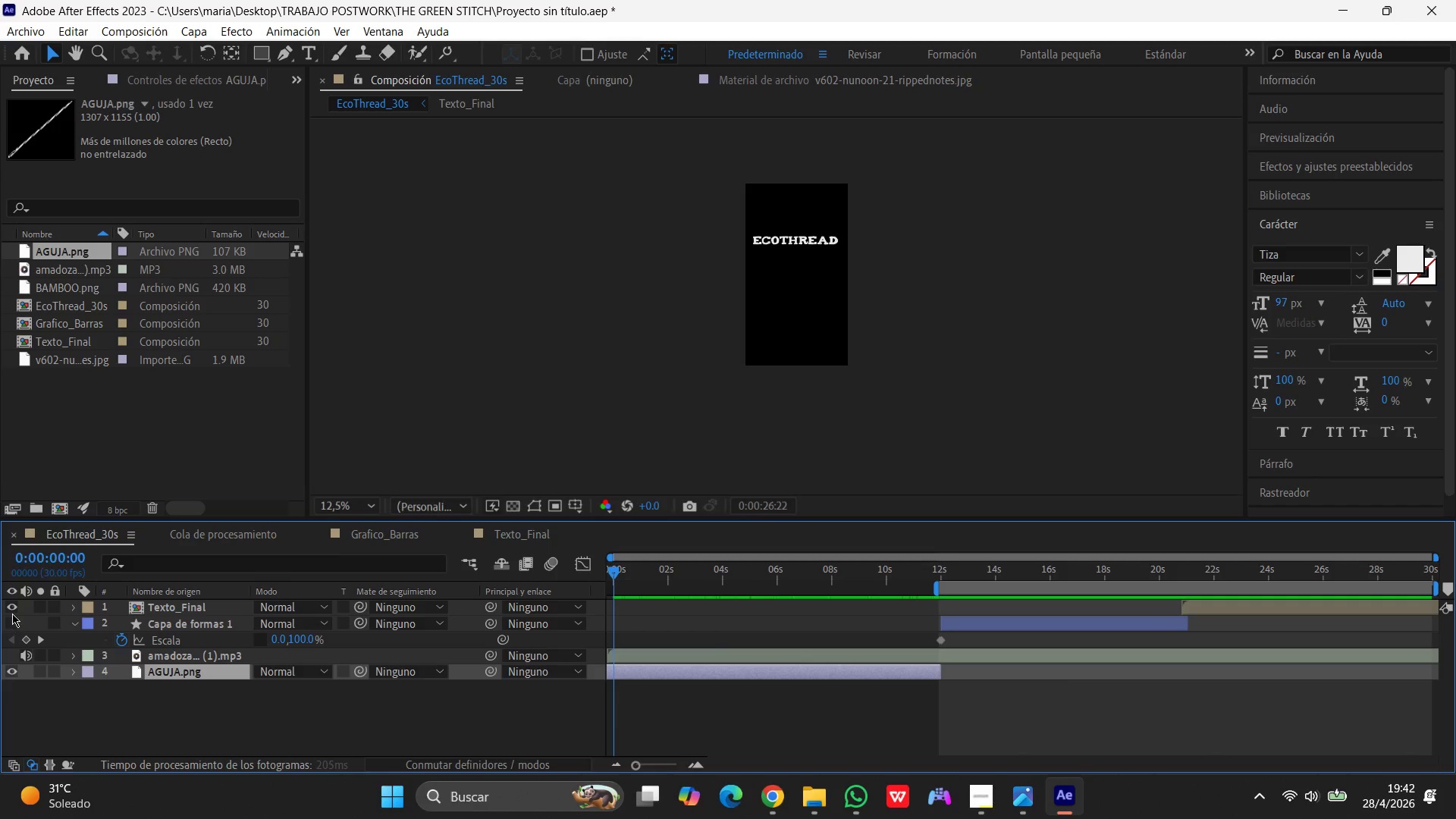 
left_click([12, 610])
 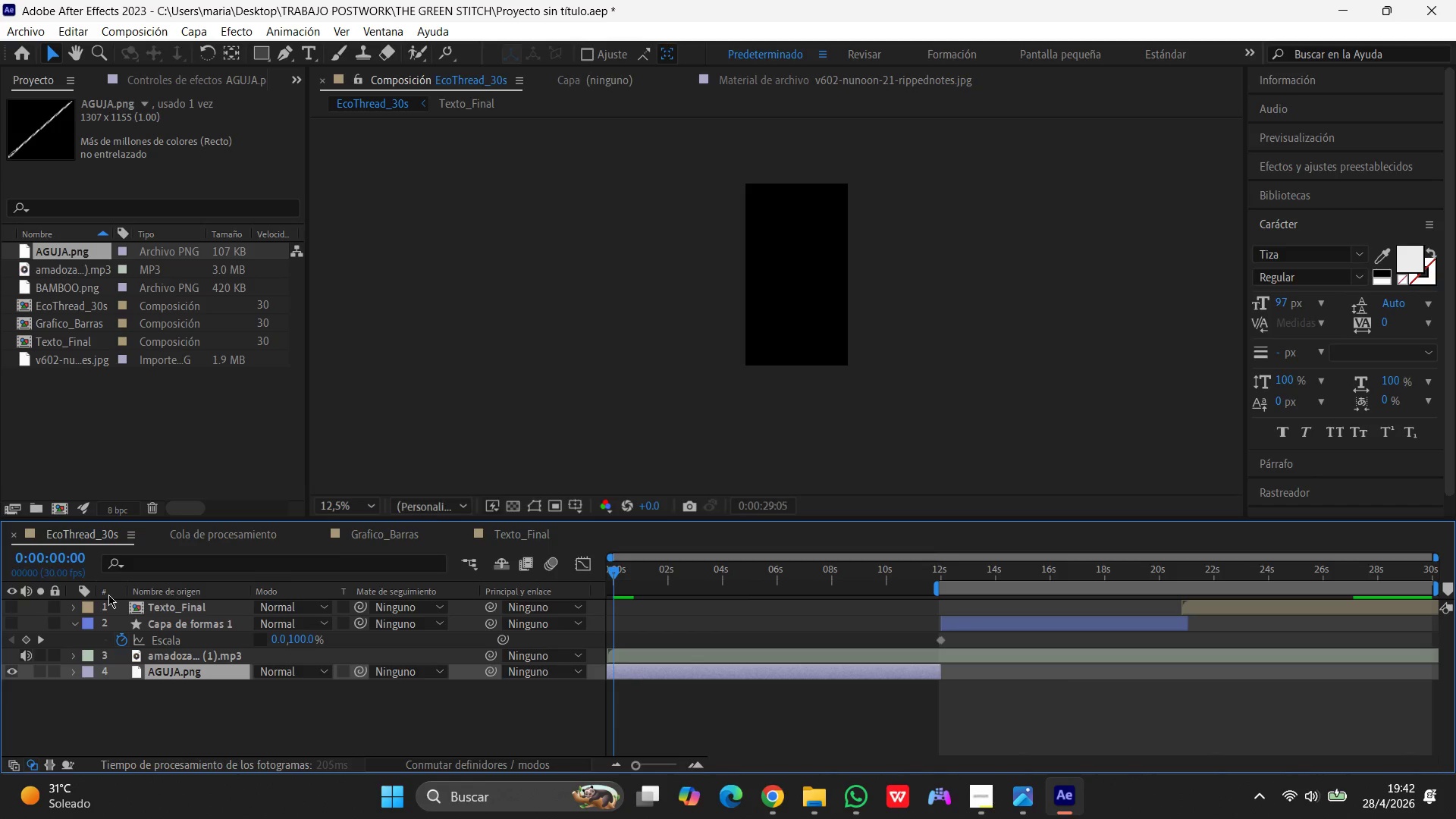 
left_click([14, 606])
 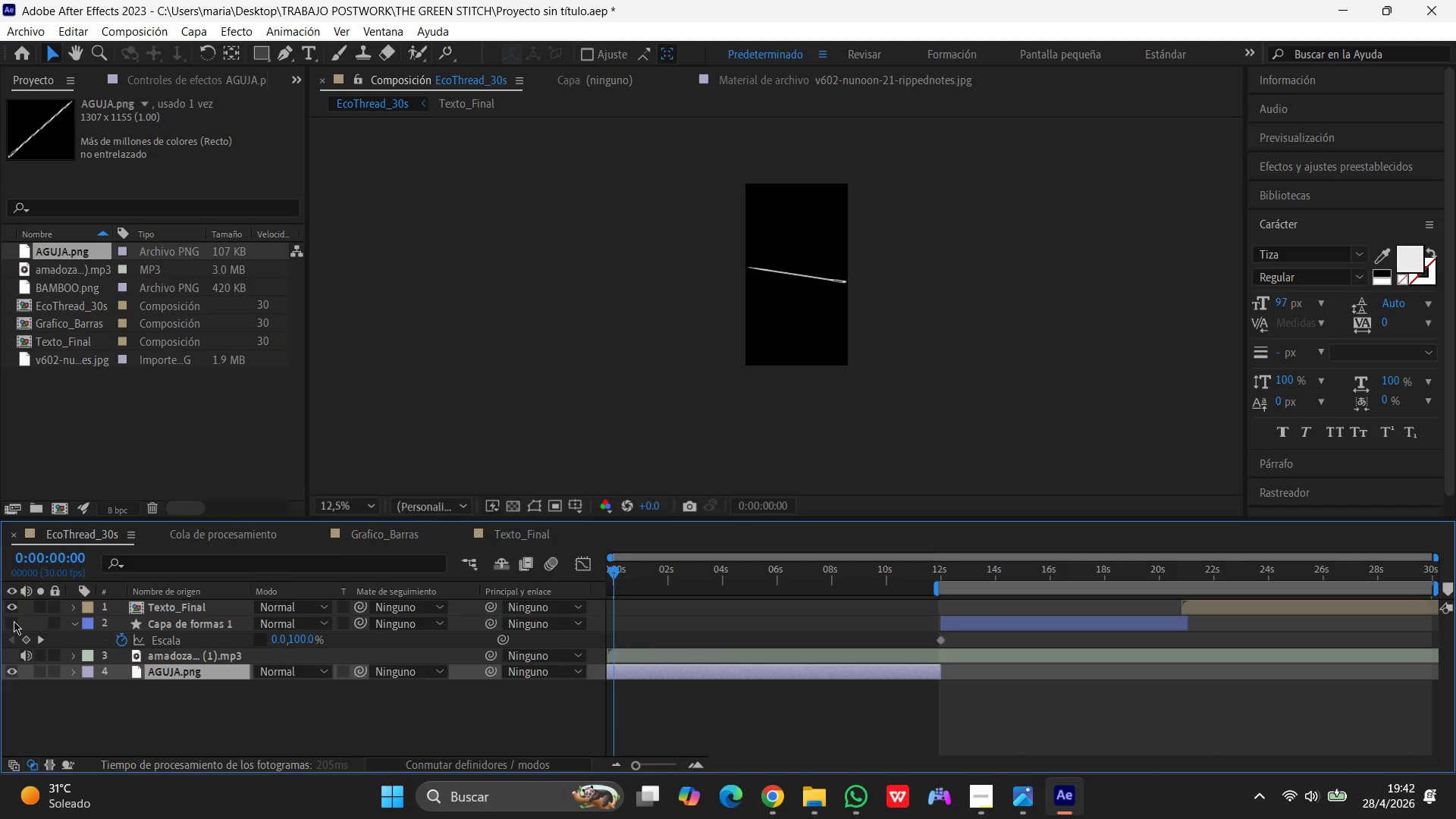 
left_click([14, 621])
 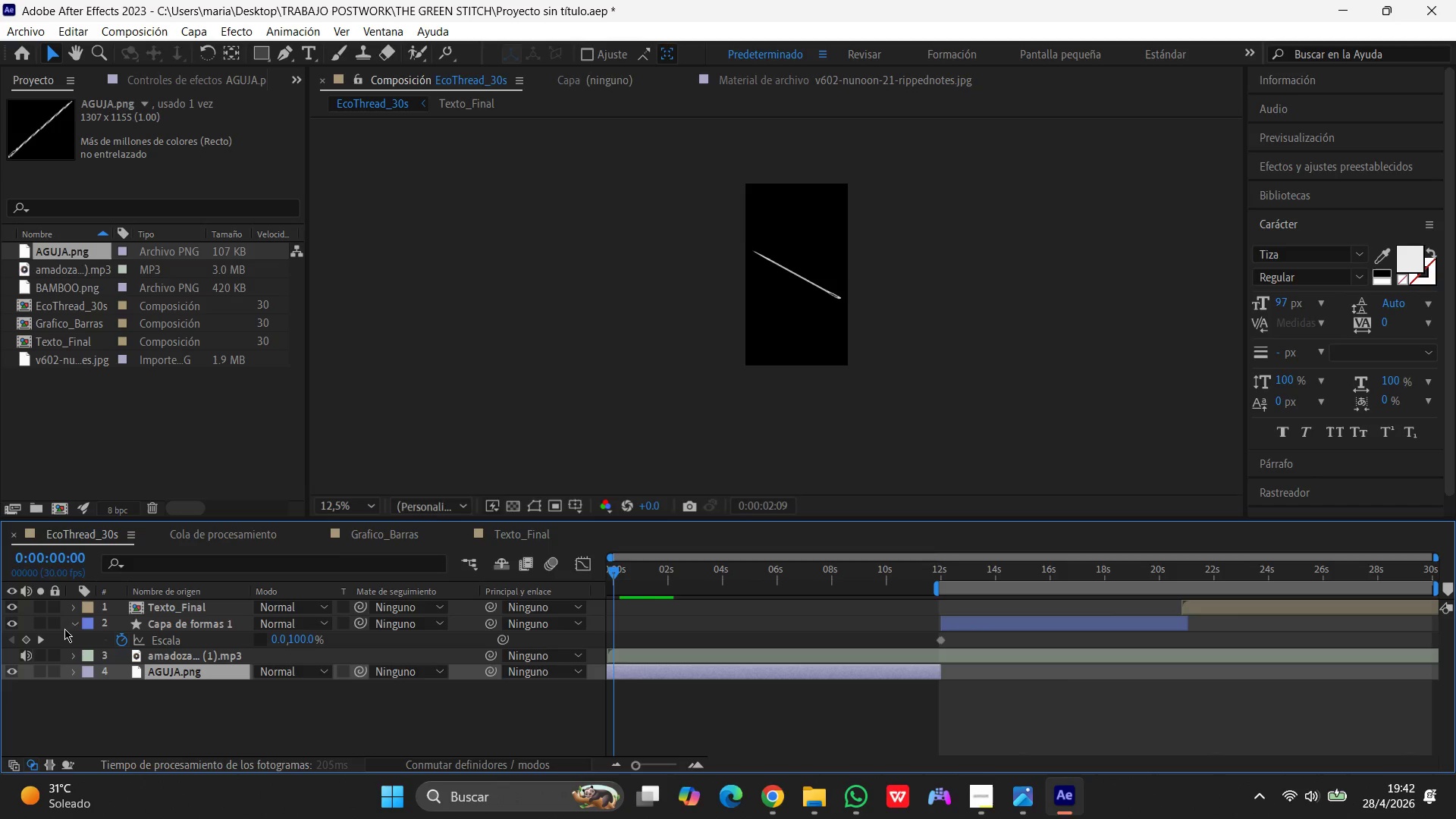 
wait(8.8)
 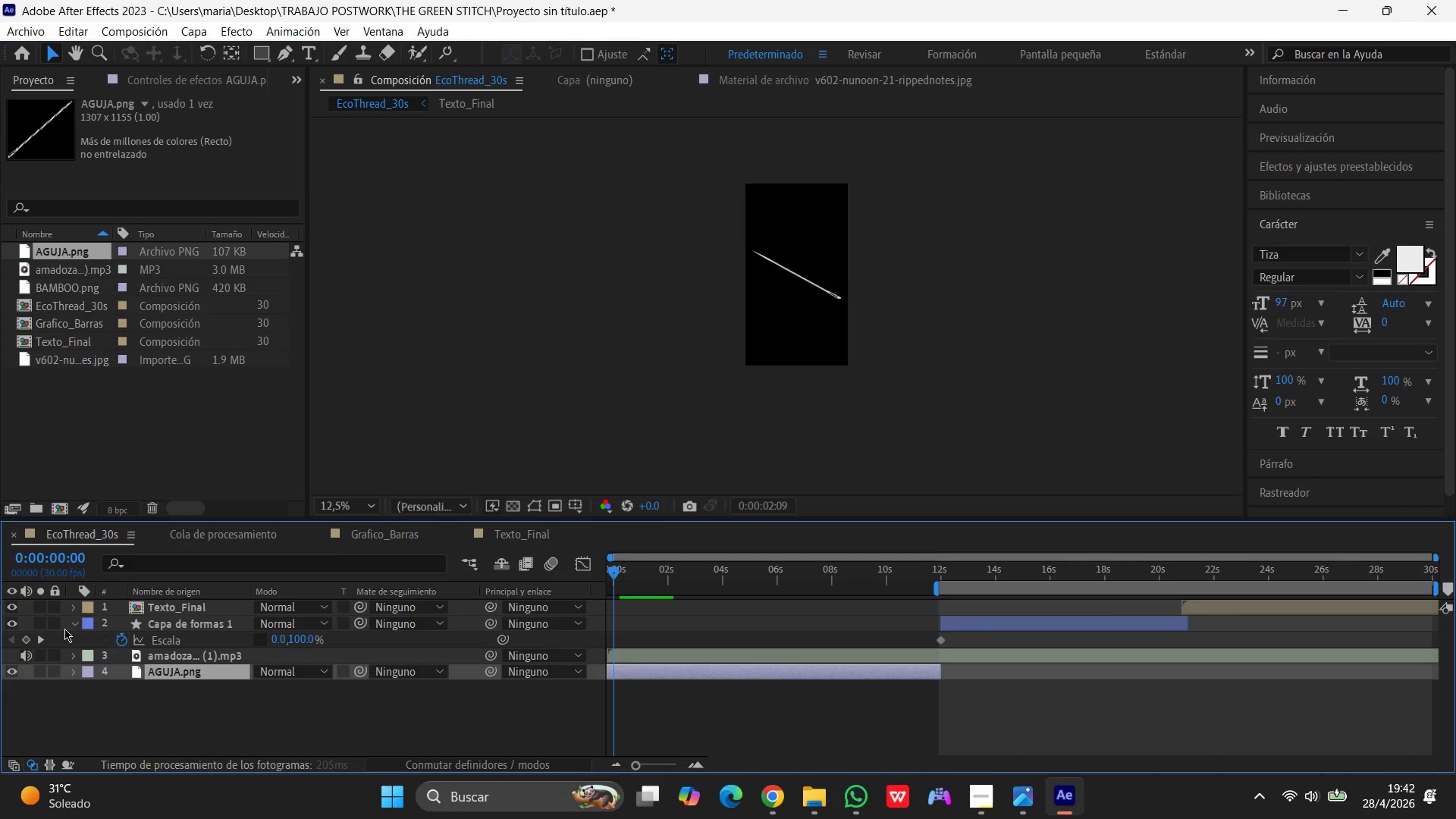 
left_click([1186, 617])
 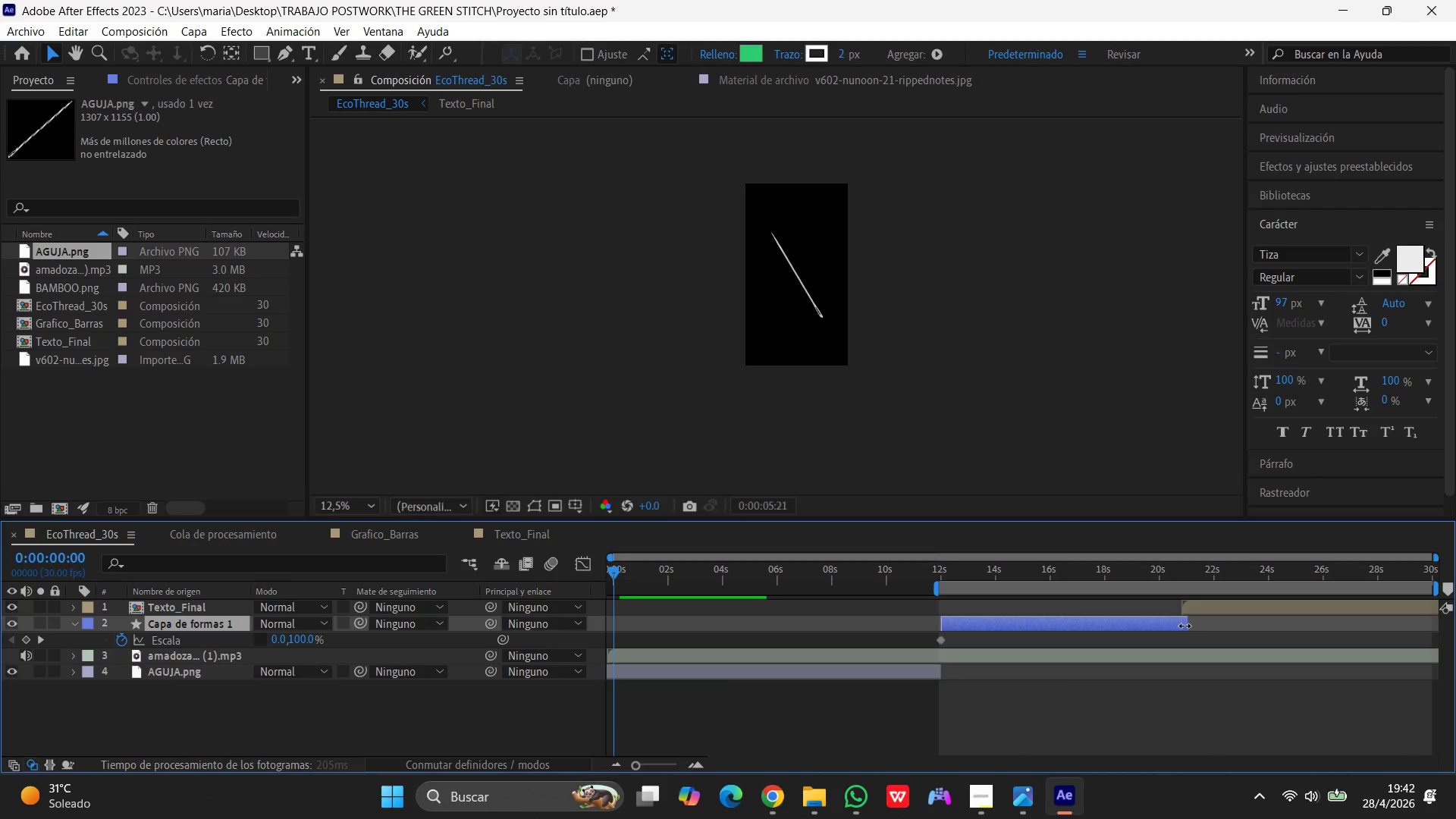 
left_click_drag(start_coordinate=[1185, 624], to_coordinate=[1179, 625])
 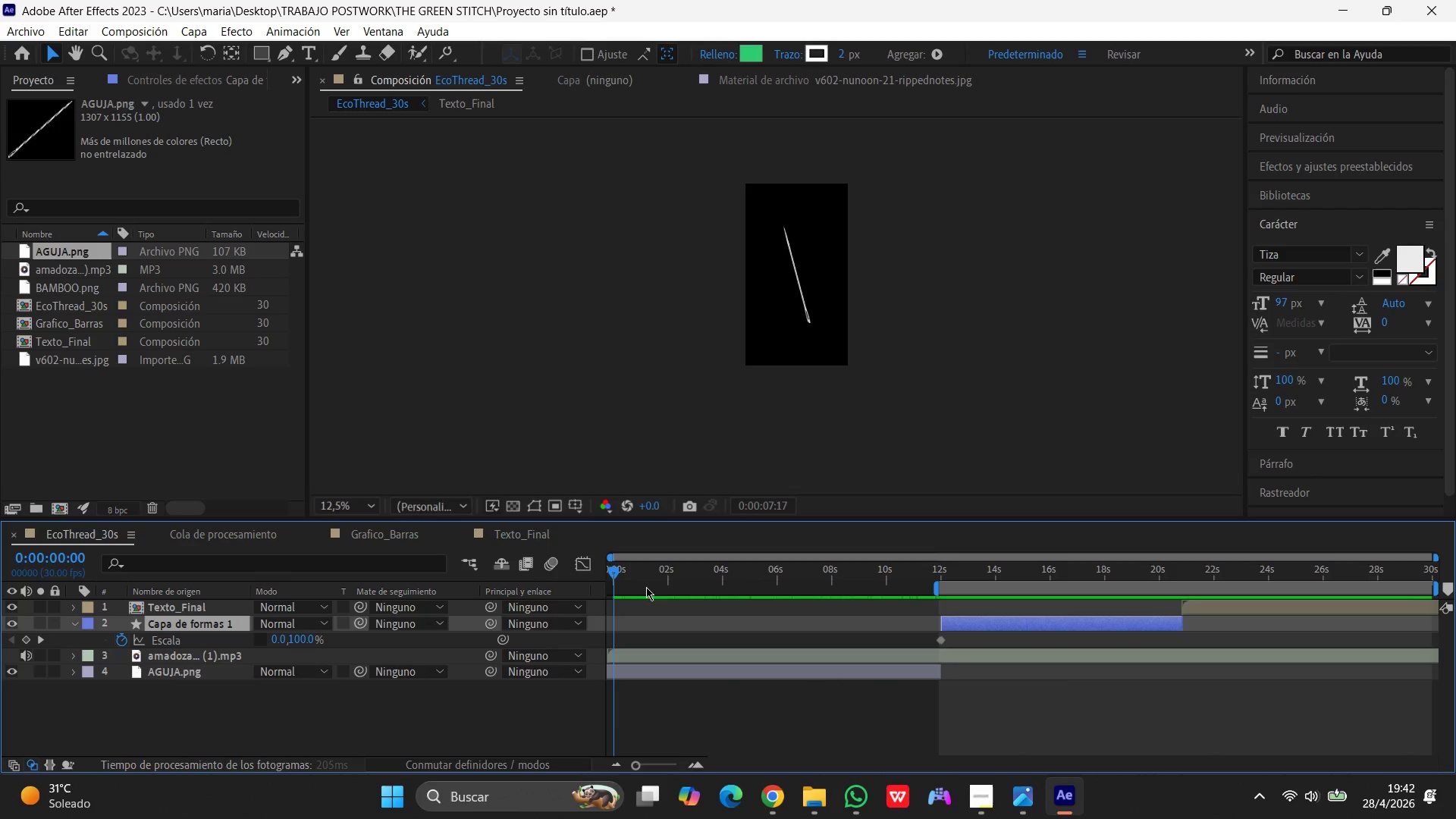 
left_click_drag(start_coordinate=[610, 581], to_coordinate=[1102, 601])
 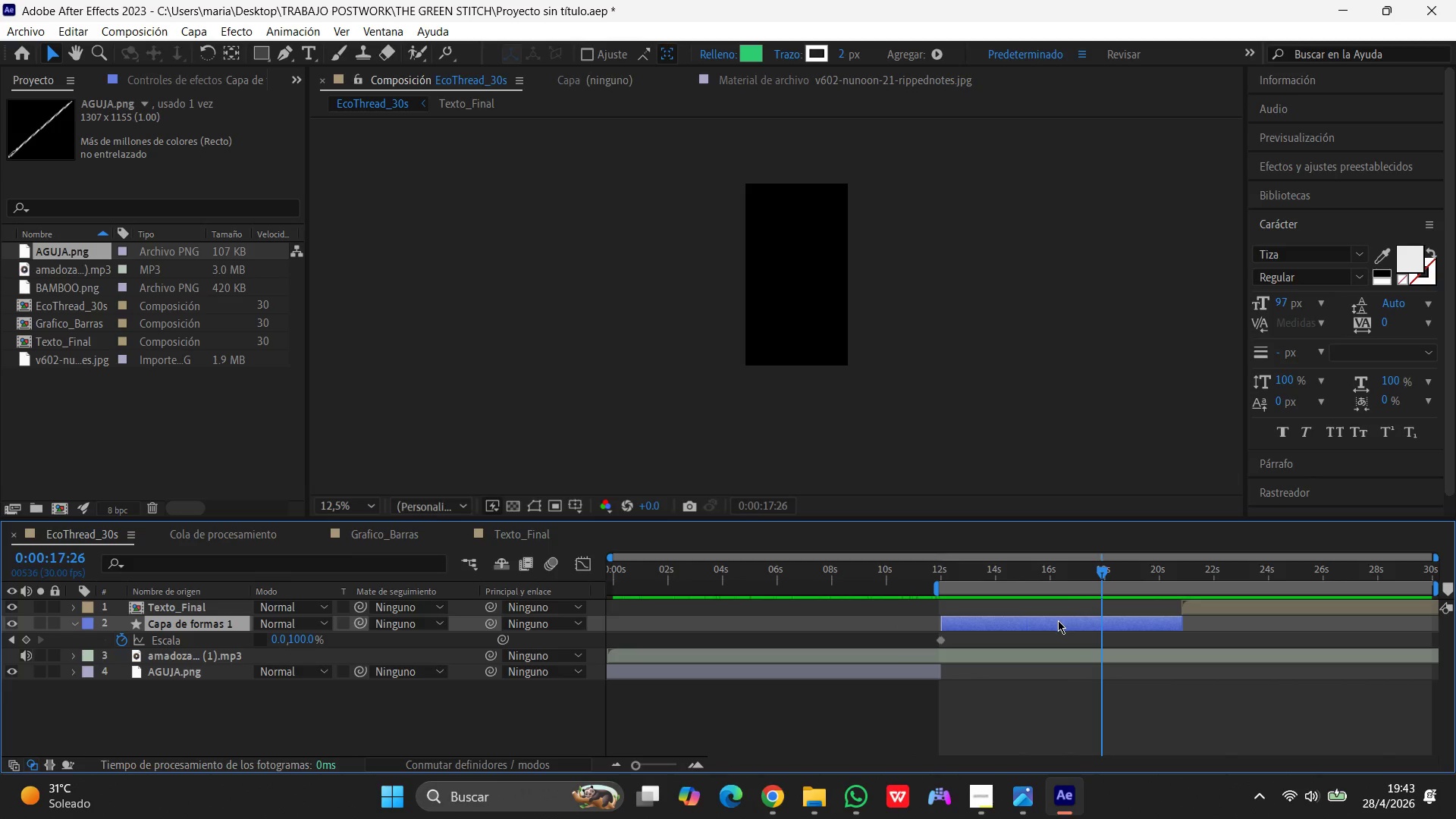 
left_click([1058, 620])
 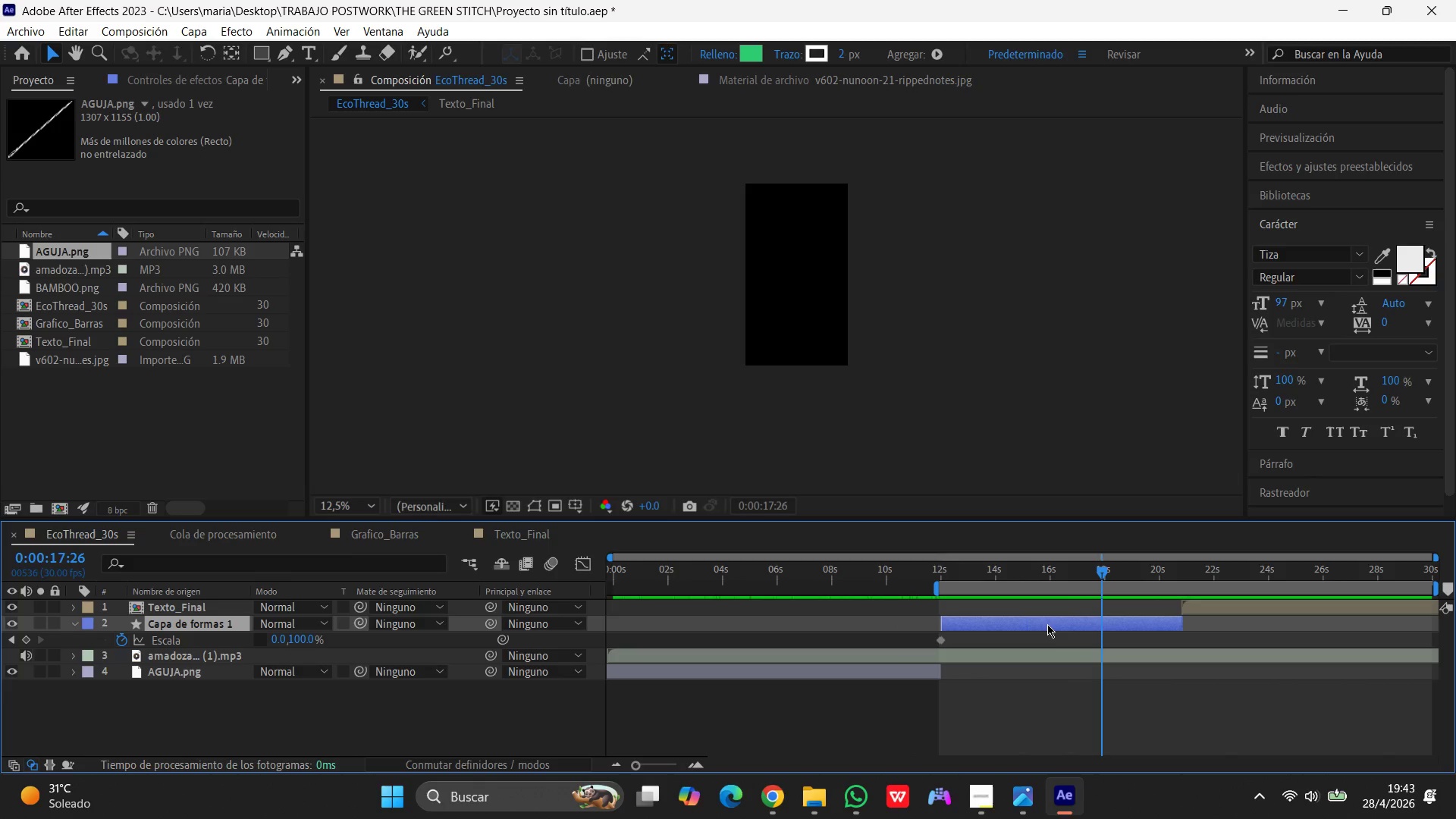 
left_click([1040, 625])
 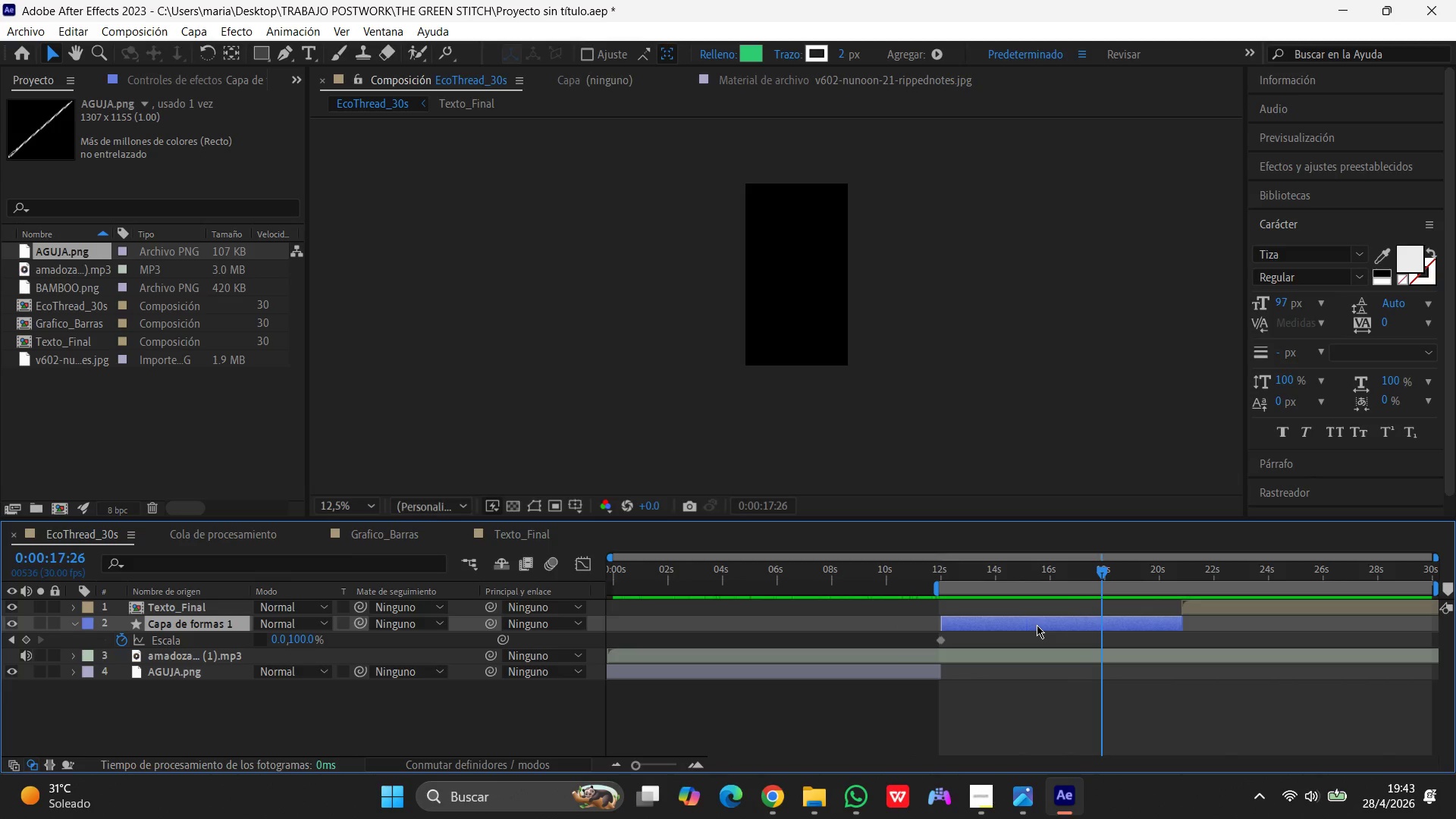 
left_click([1037, 625])
 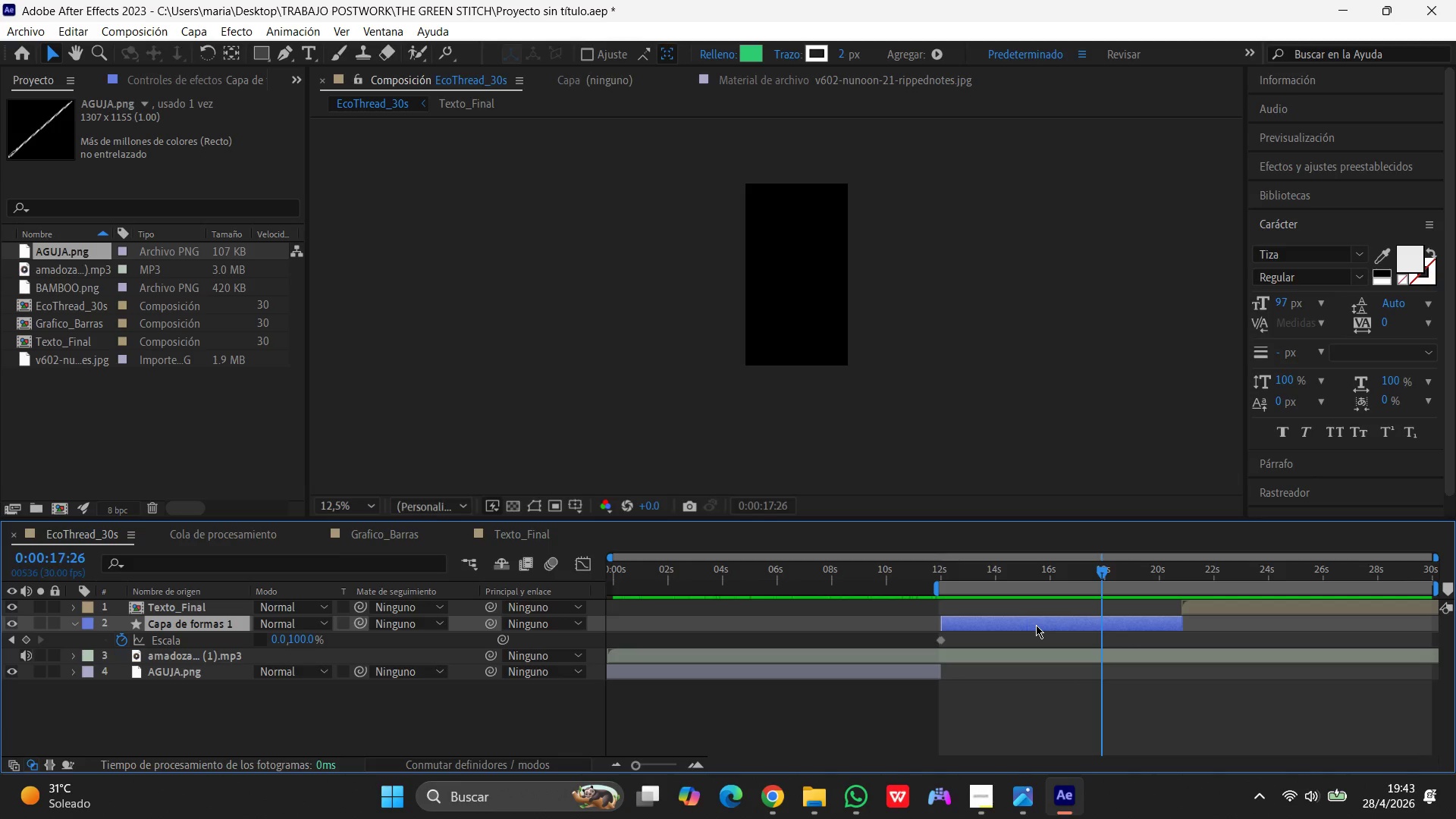 
wait(32.09)
 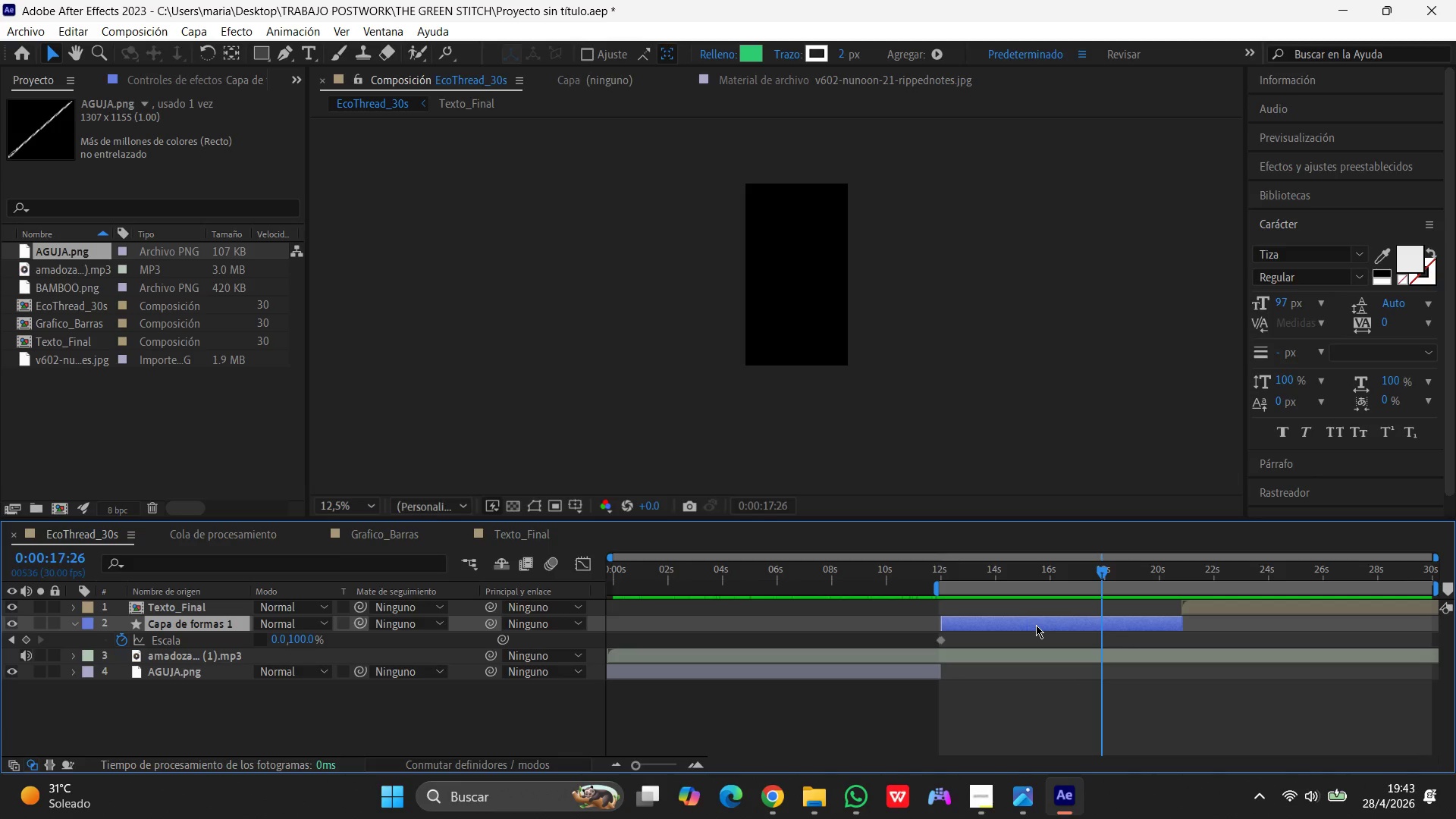 
left_click([273, 642])
 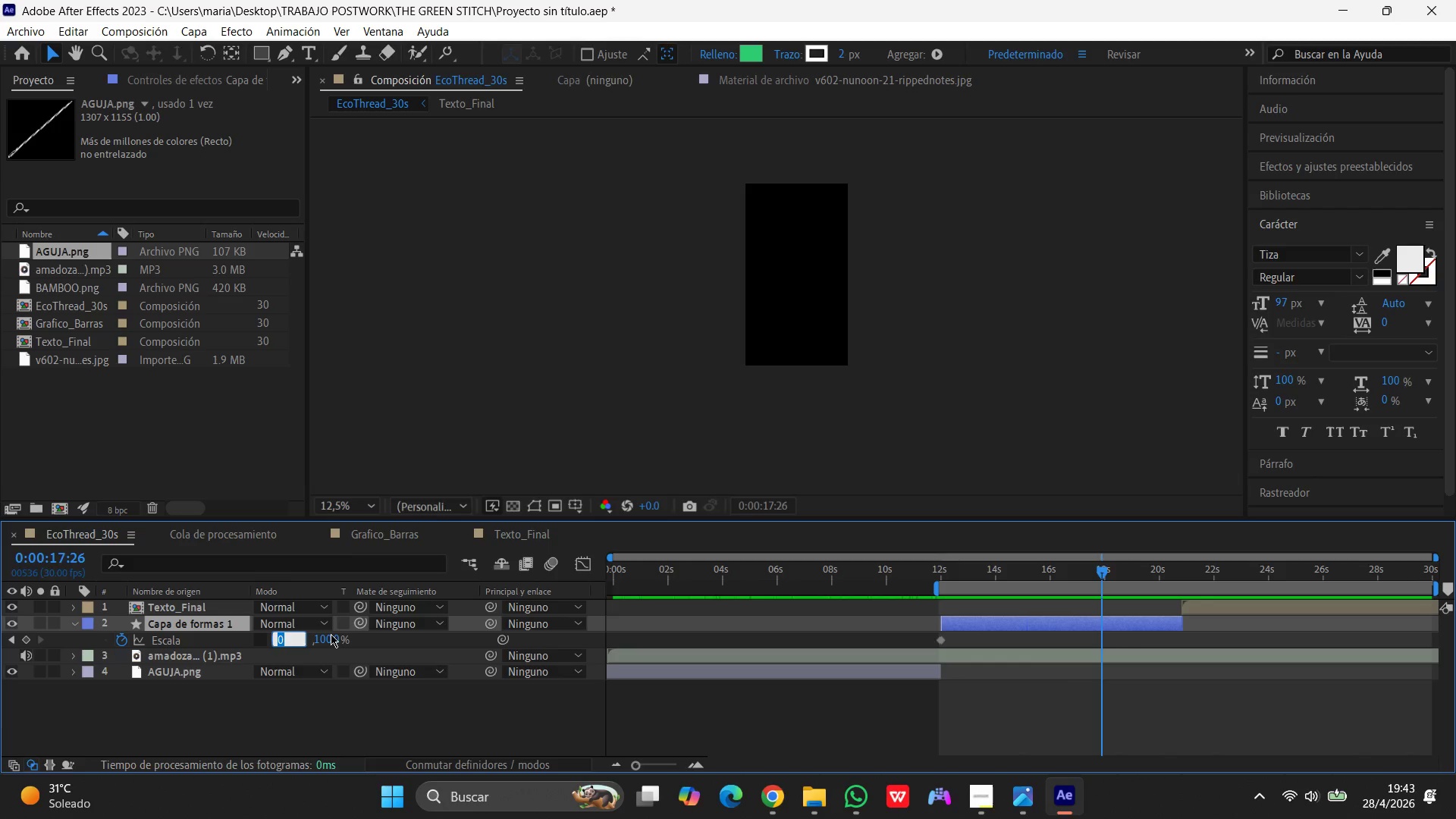 
key(Numpad1)
 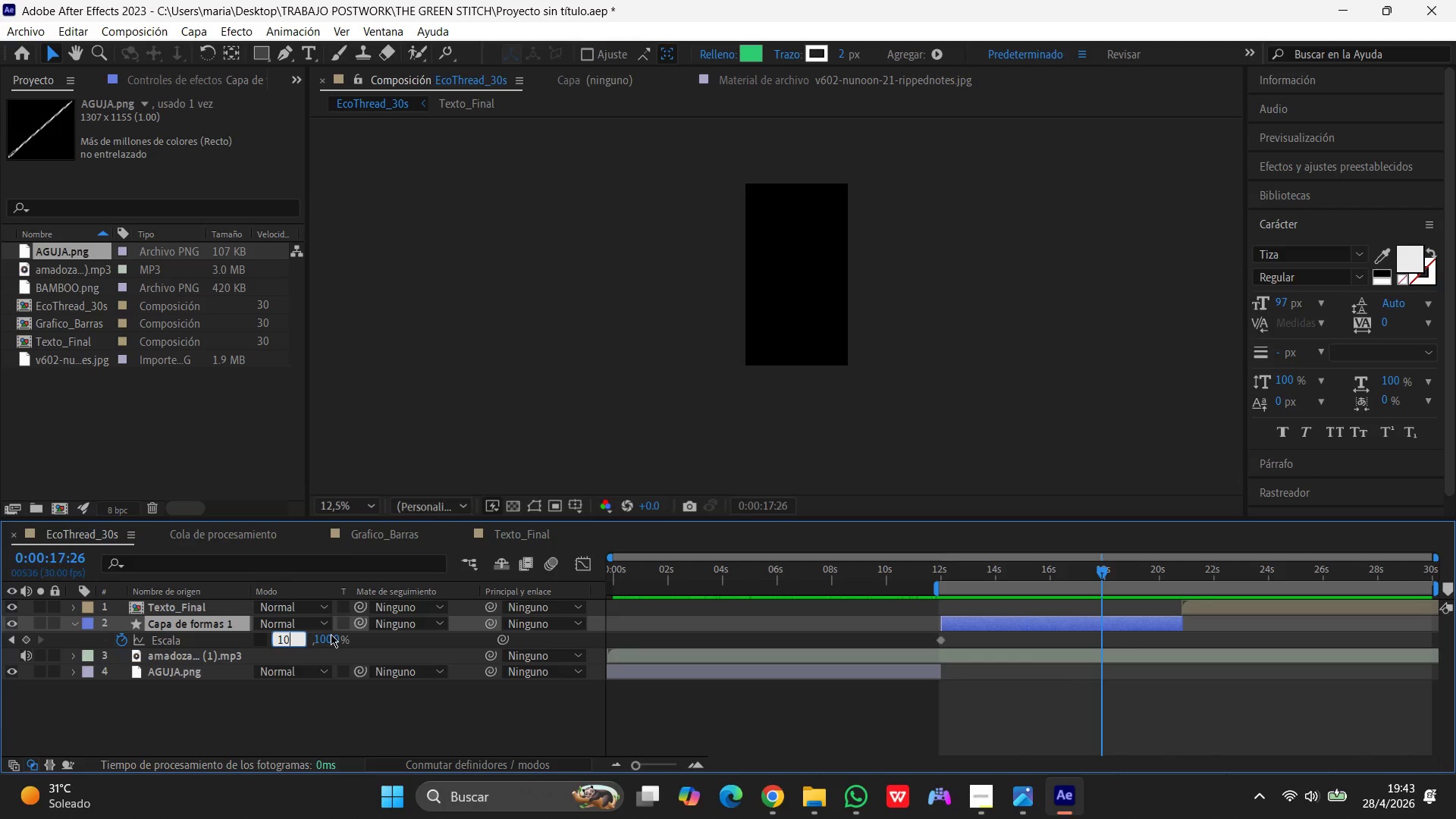 
key(Numpad0)
 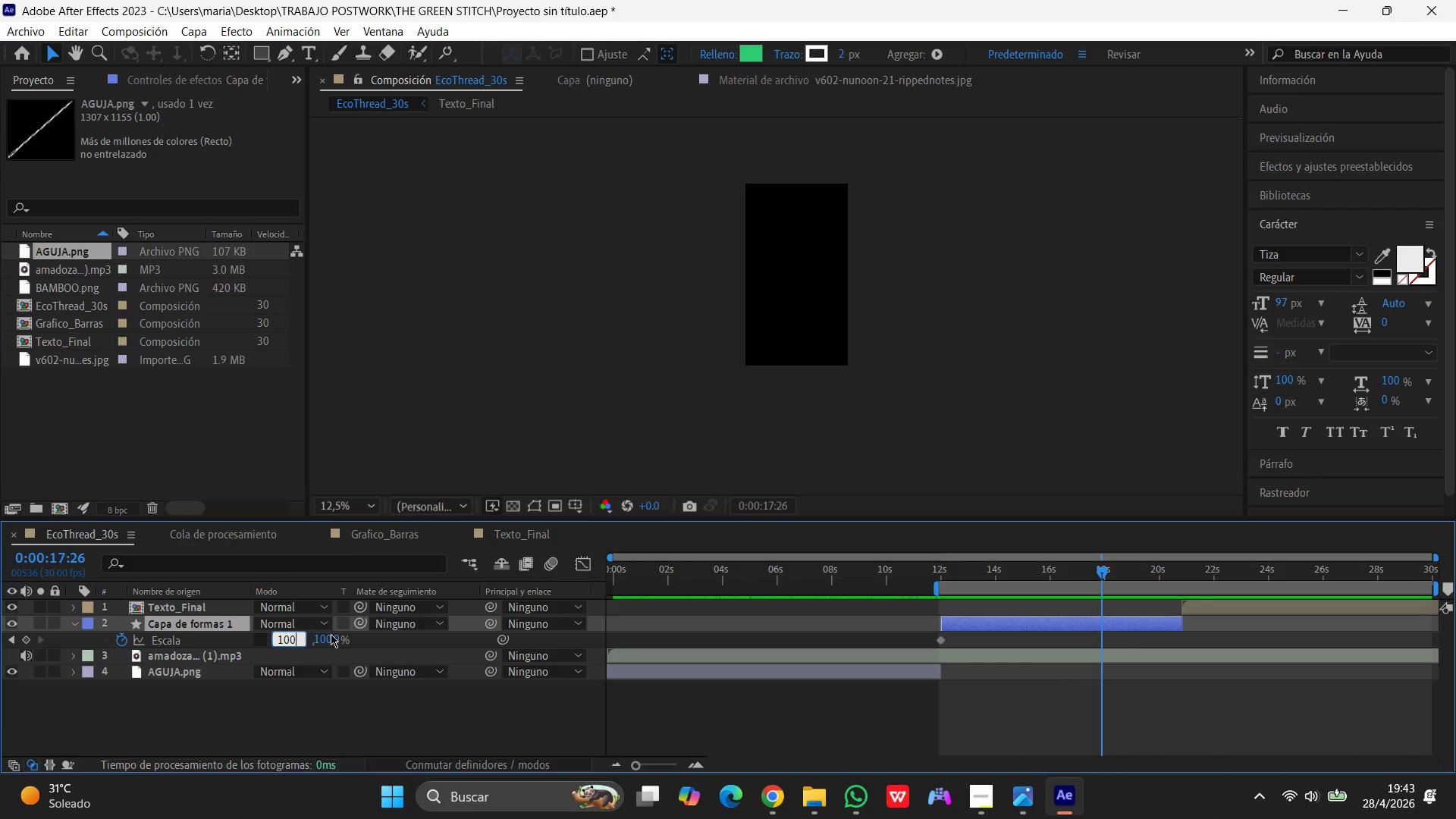 
key(Numpad0)
 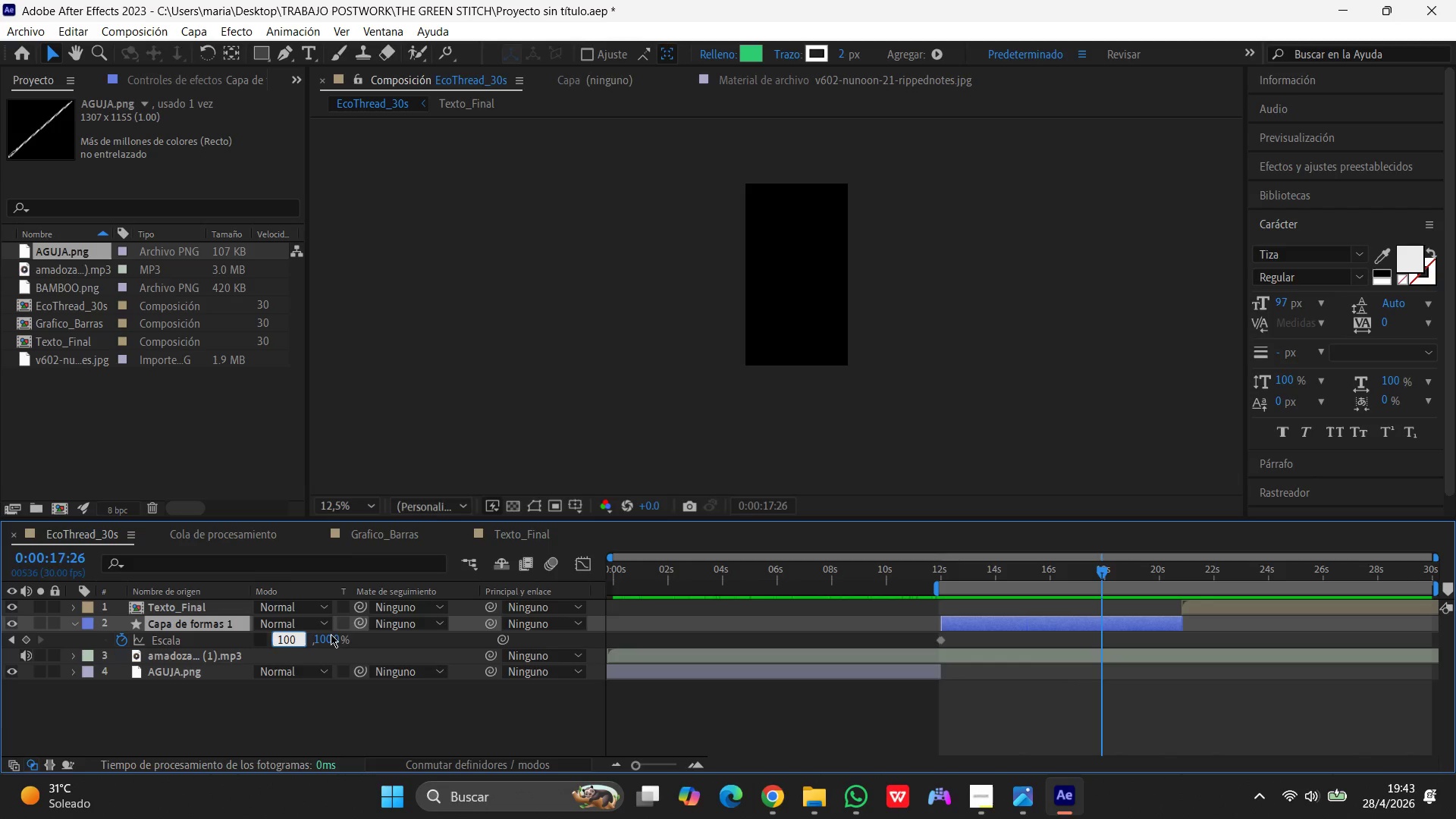 
key(Enter)
 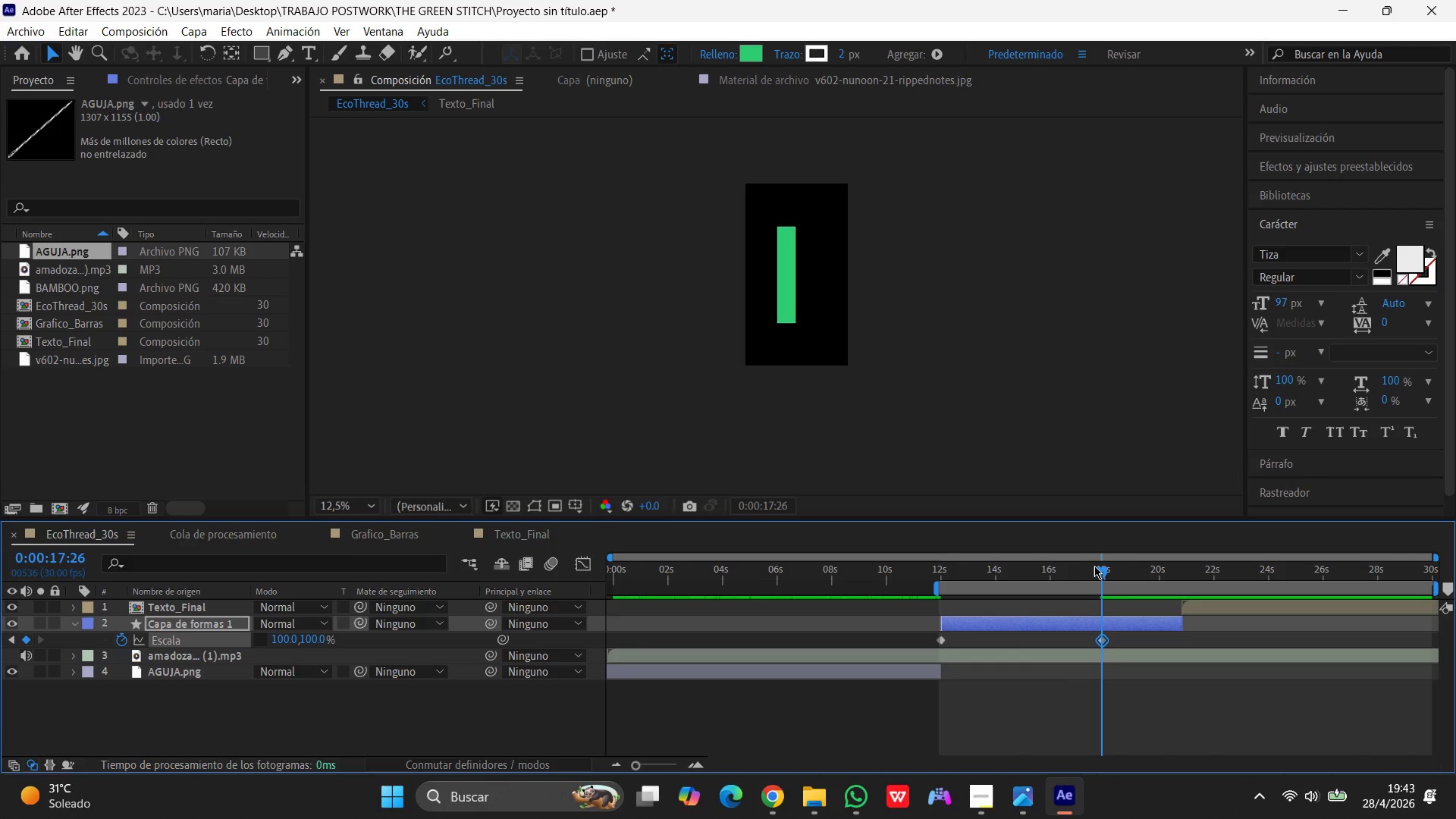 
left_click_drag(start_coordinate=[1099, 567], to_coordinate=[763, 590])
 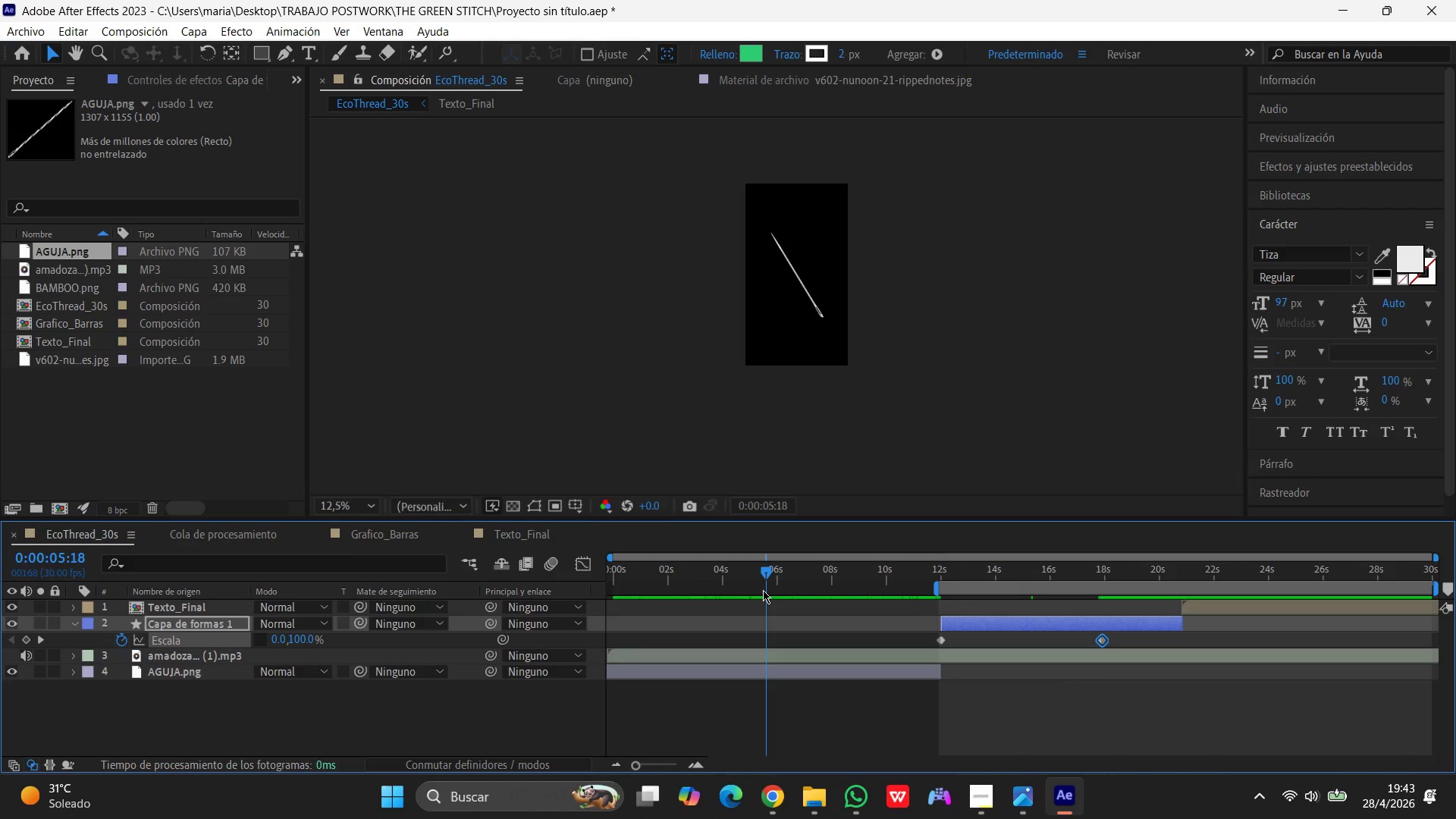 
key(Space)
 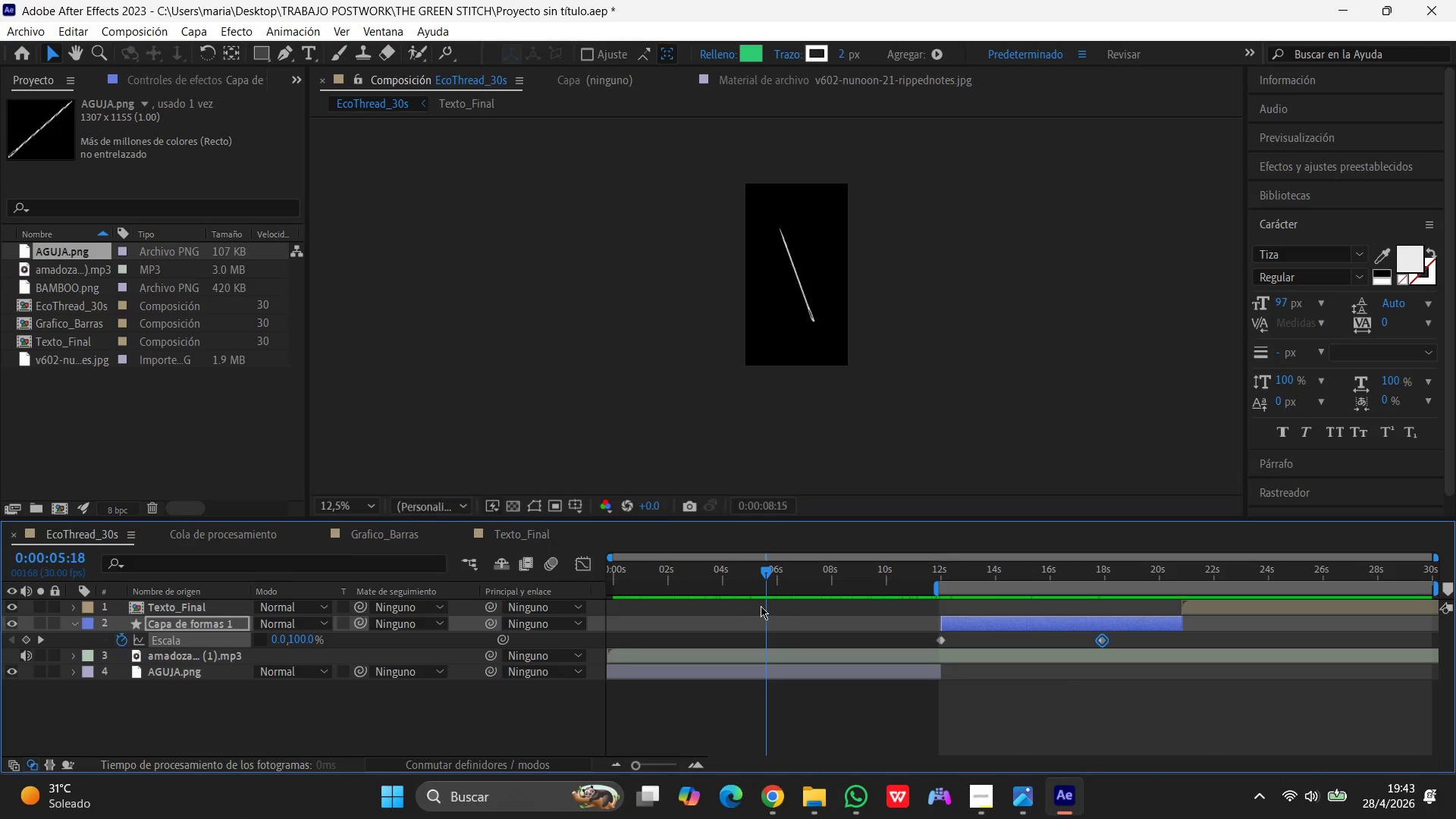 
left_click_drag(start_coordinate=[767, 606], to_coordinate=[825, 611])
 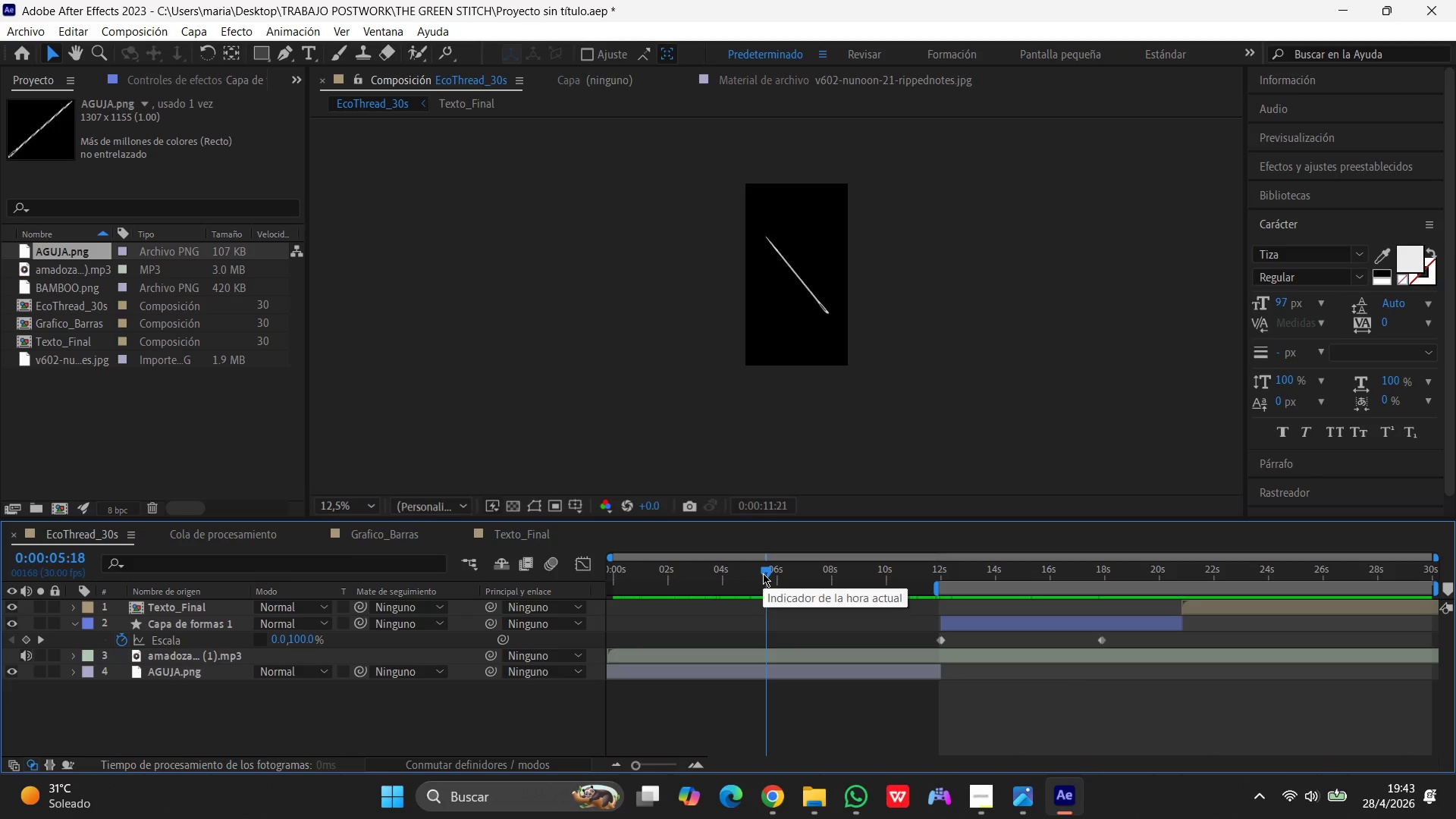 
left_click([763, 573])
 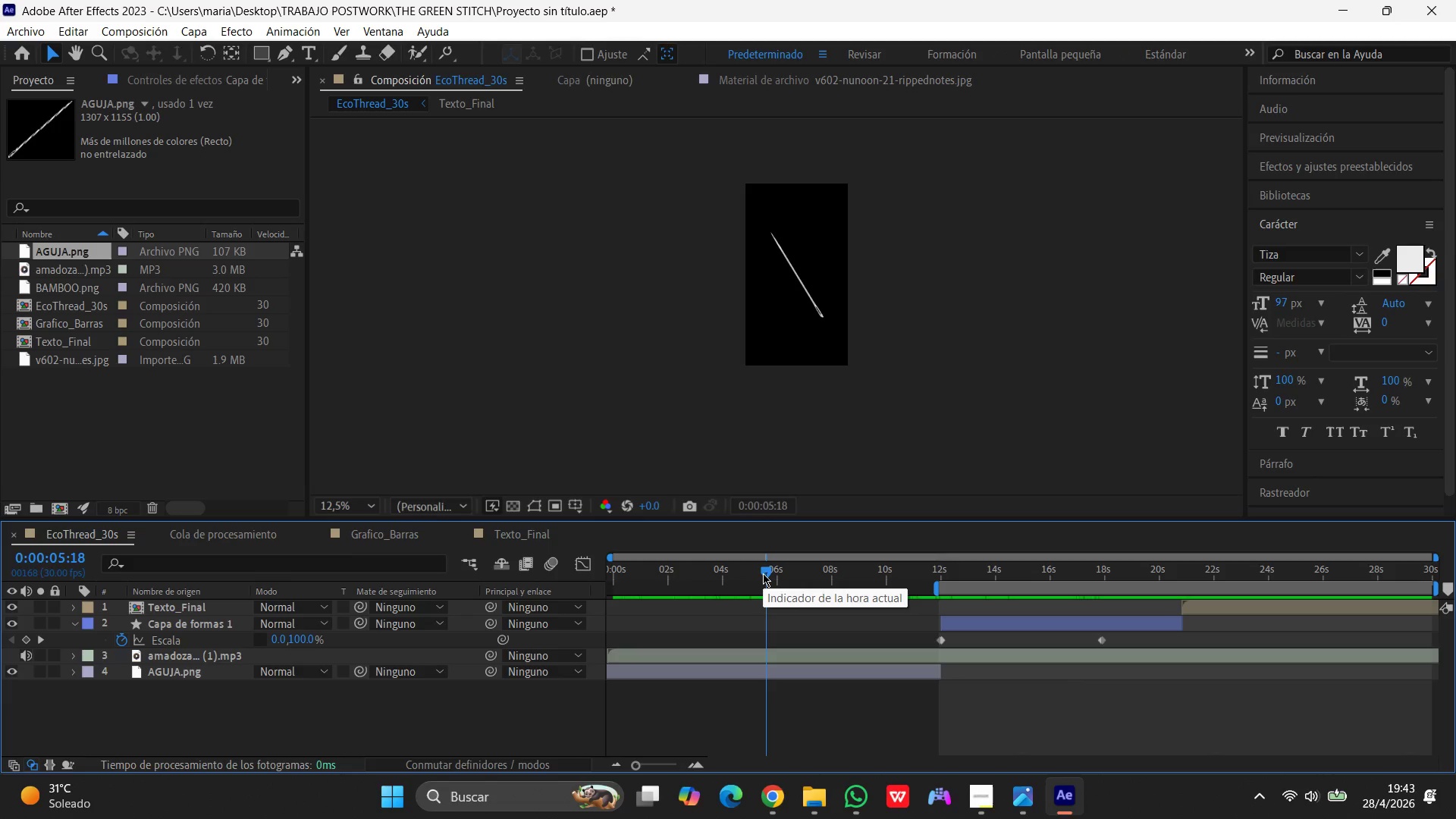 
left_click([763, 573])
 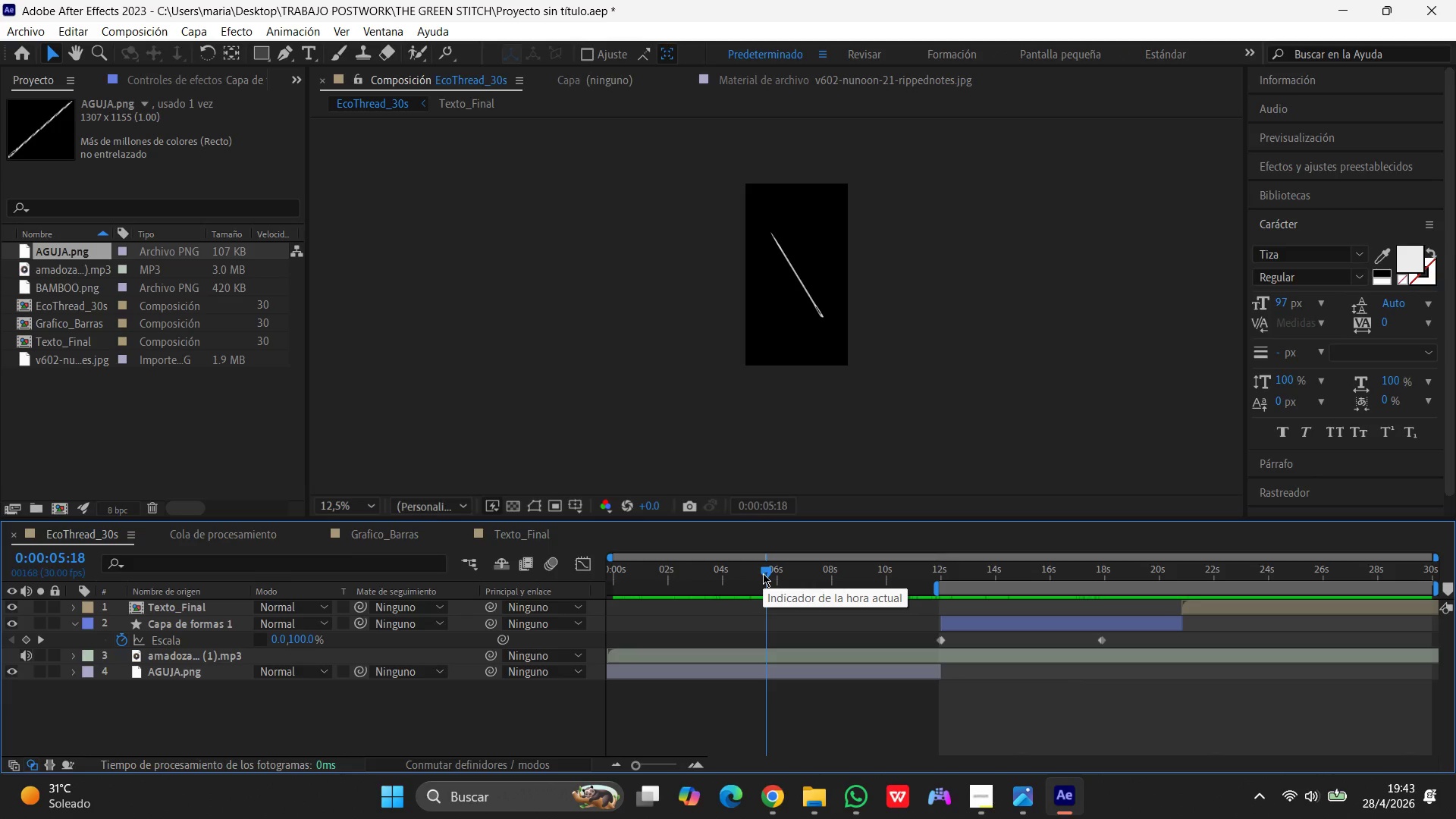 
key(Space)
 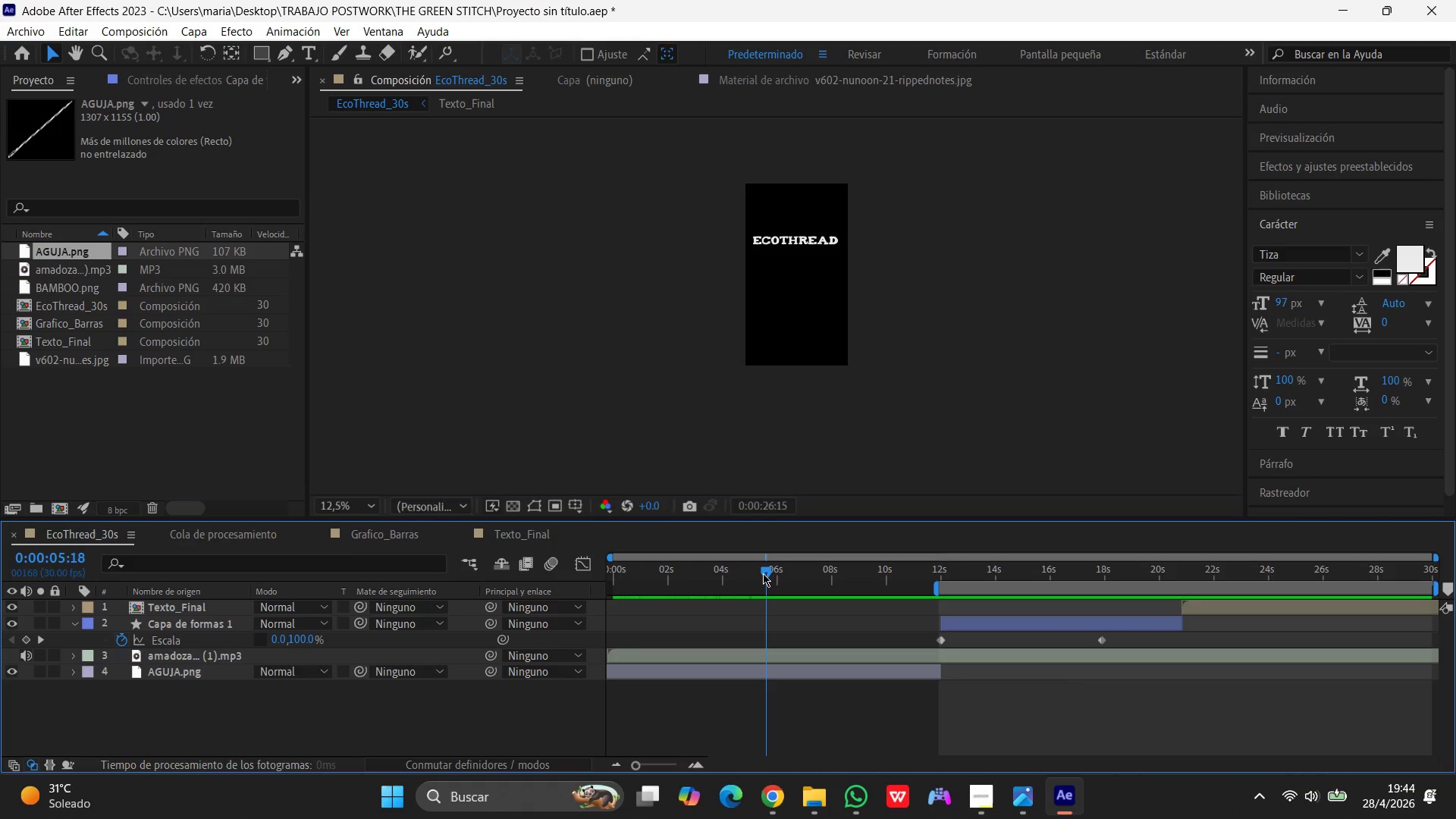 
wait(26.39)
 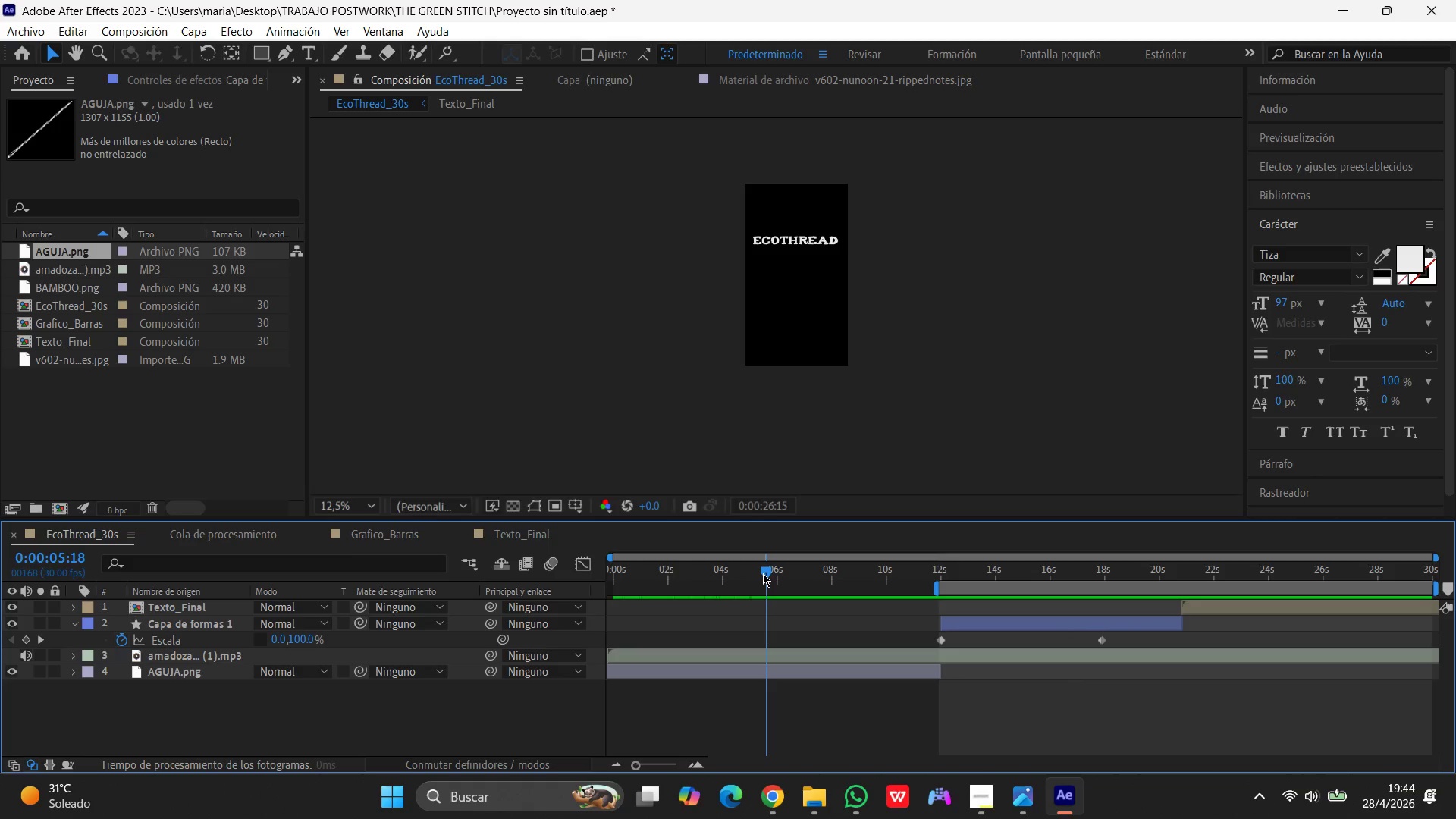 
left_click([33, 35])
 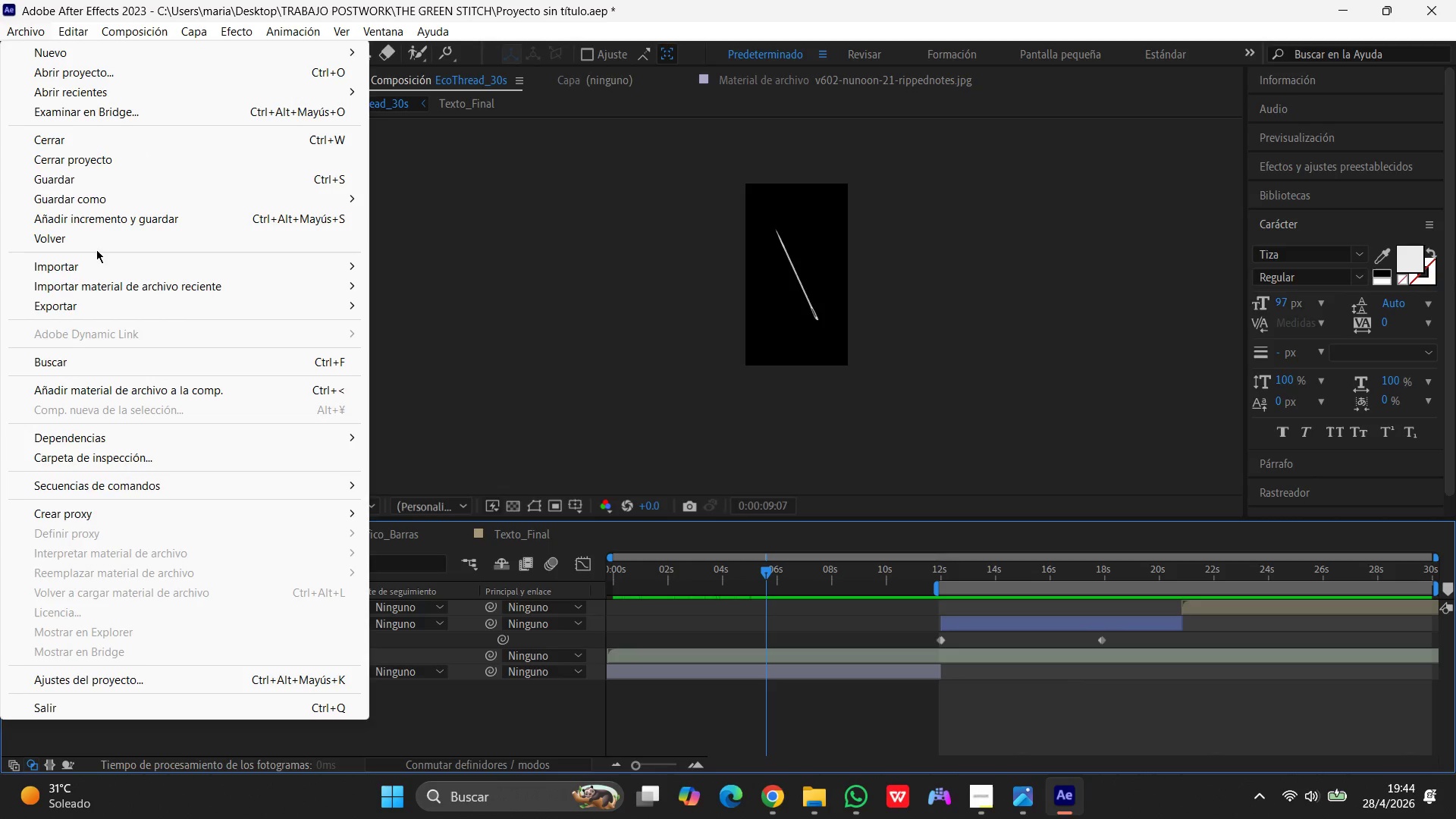 
left_click([67, 268])
 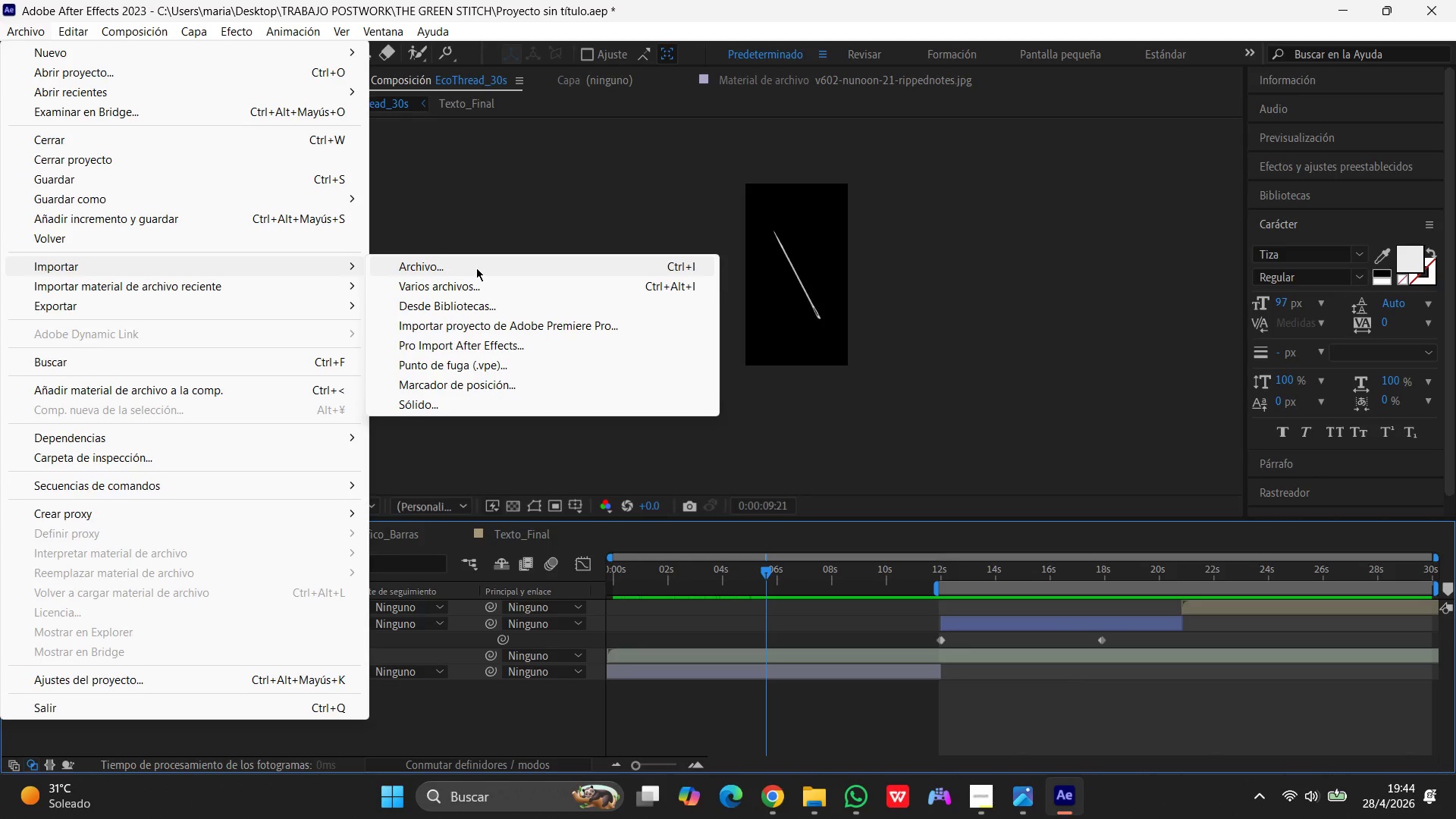 
wait(29.22)
 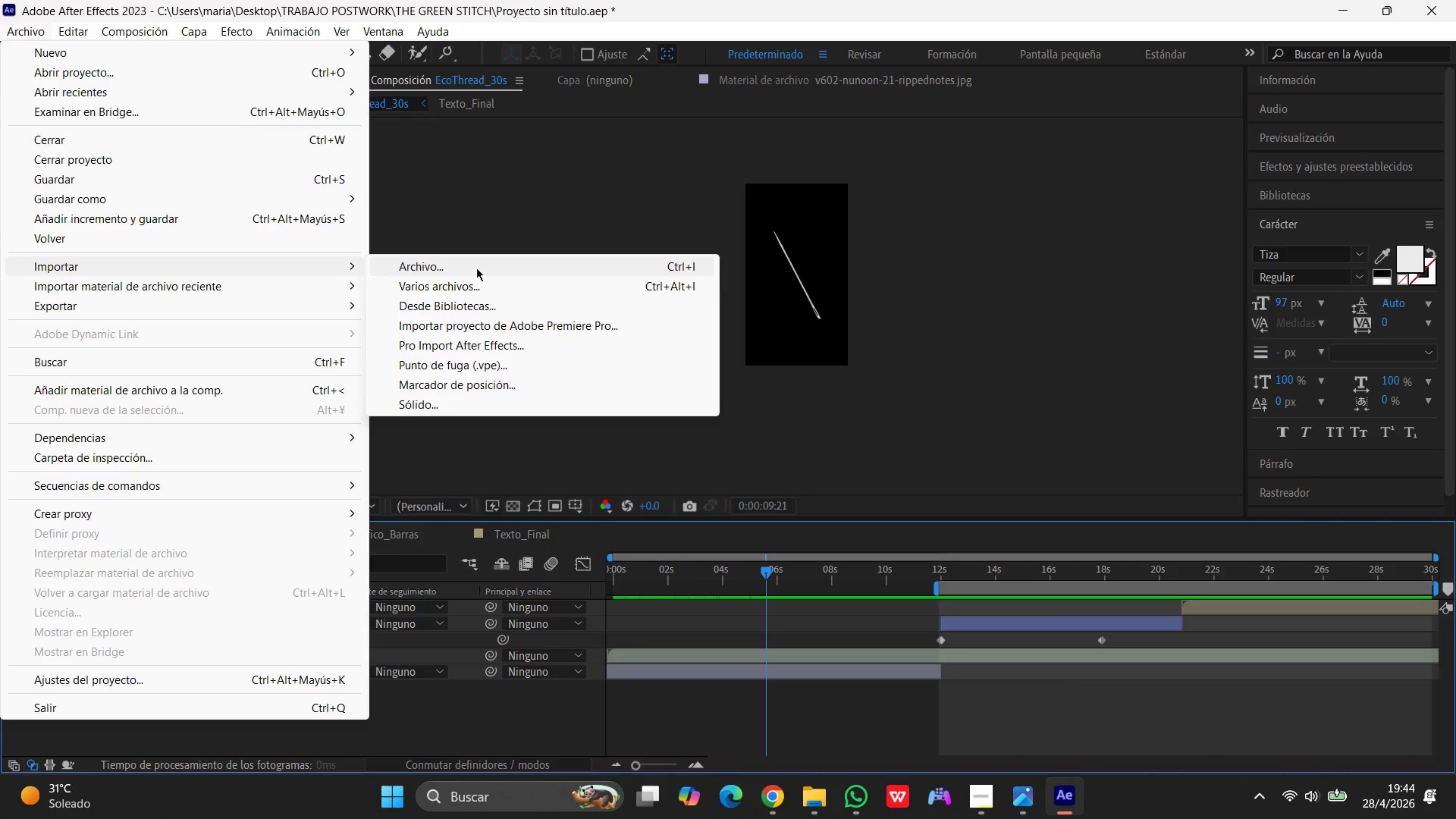 
left_click([973, 244])
 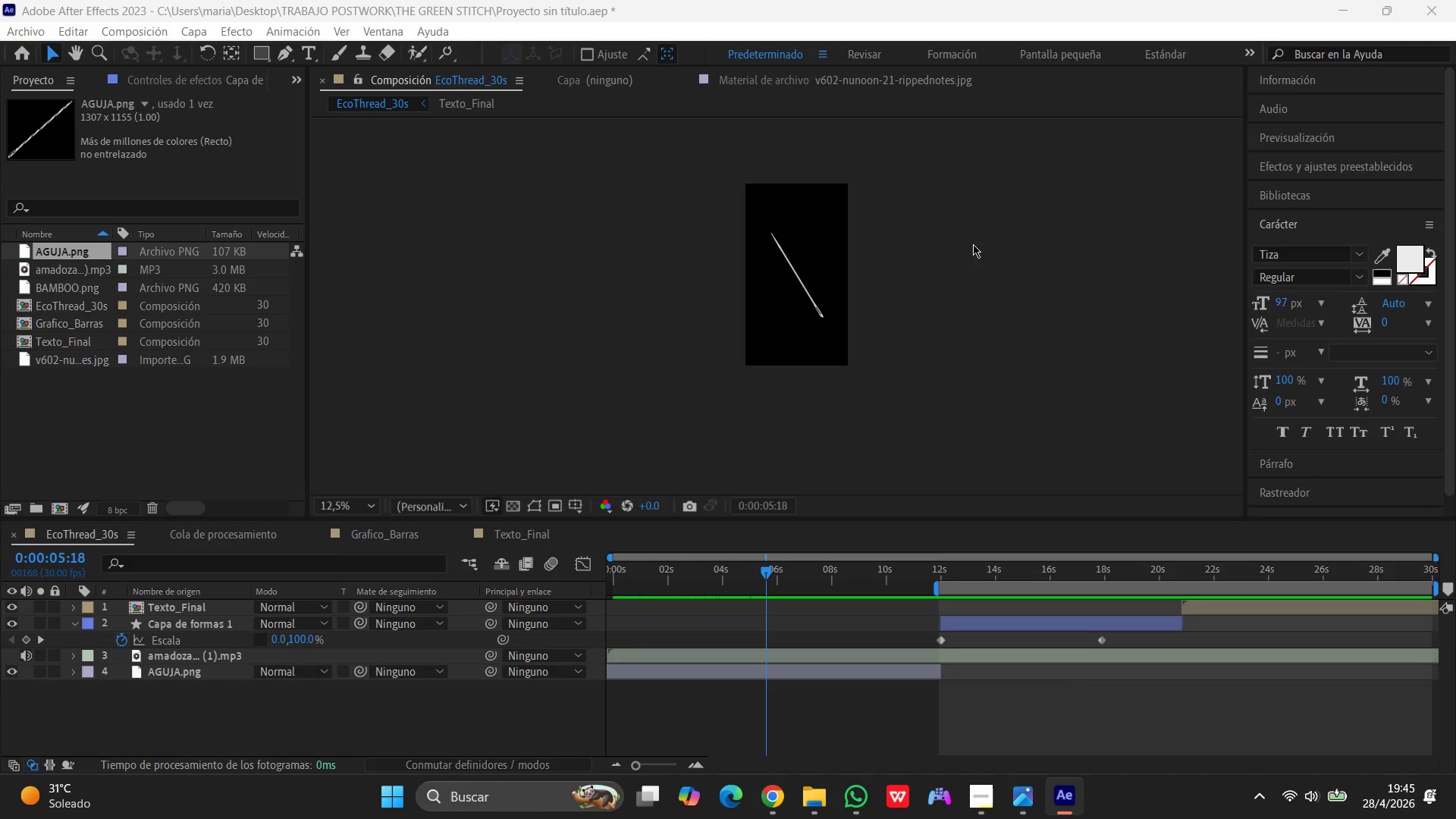 
wait(62.92)
 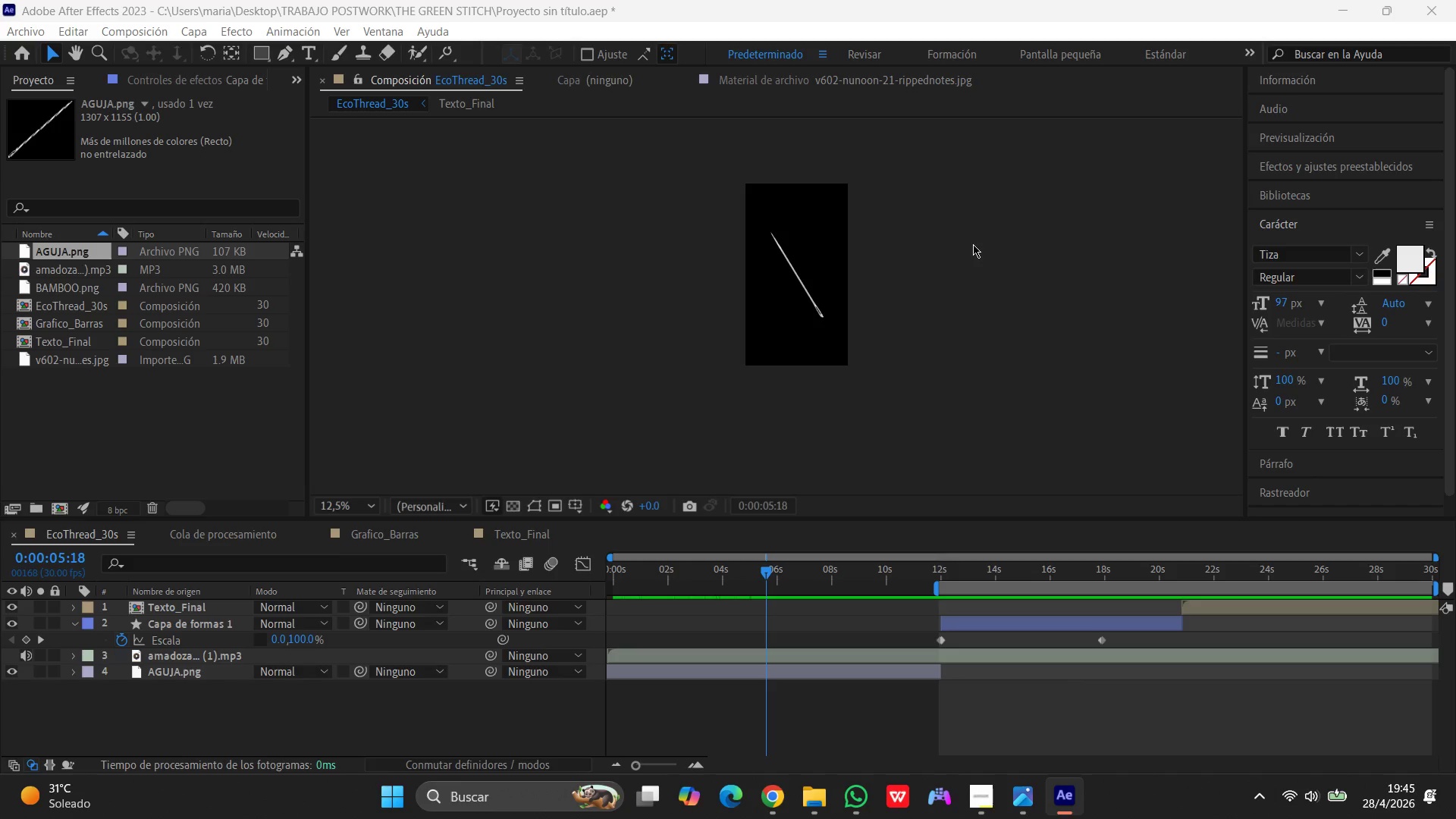 
left_click_drag(start_coordinate=[764, 584], to_coordinate=[603, 609])
 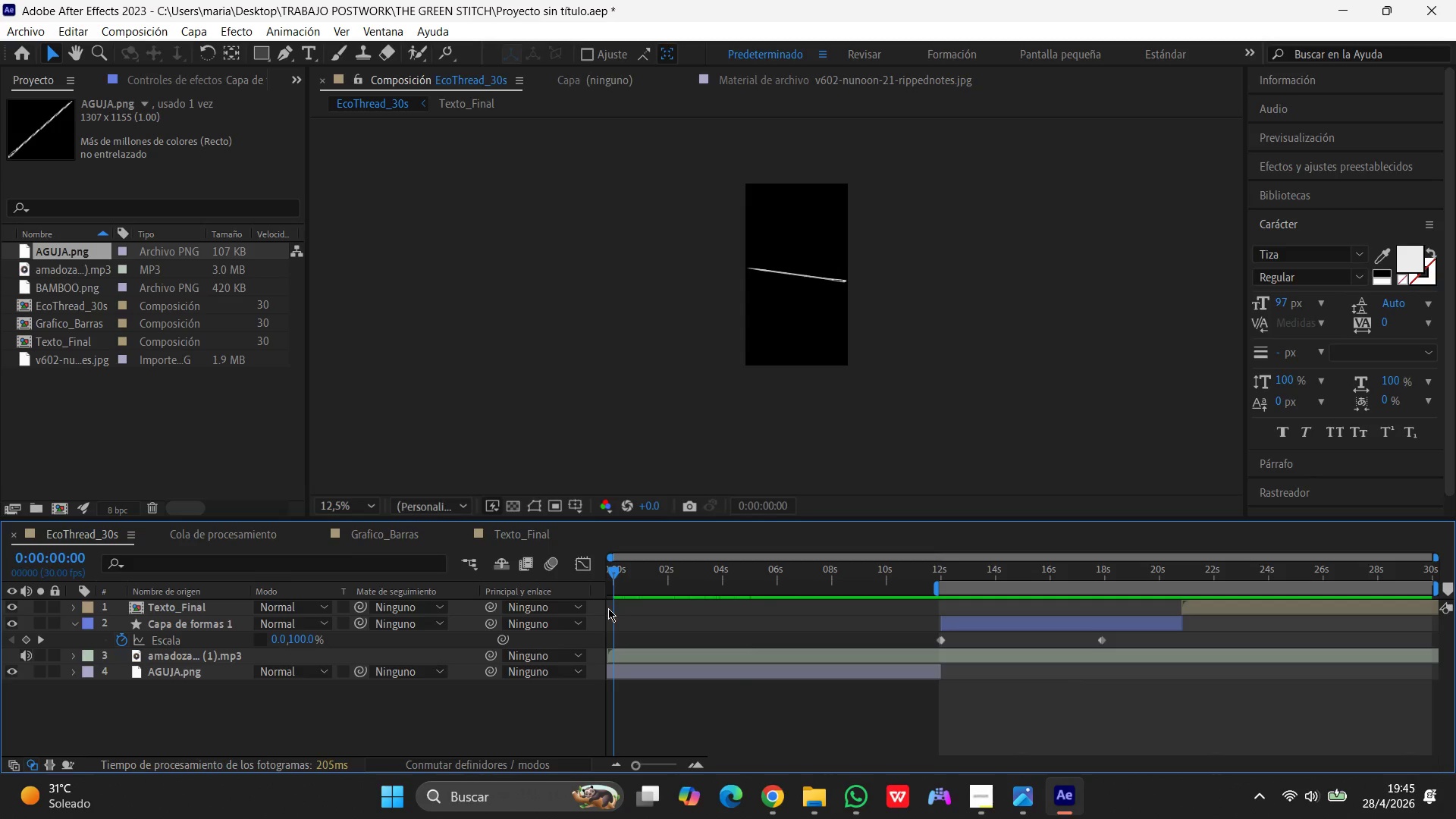 
key(Space)
 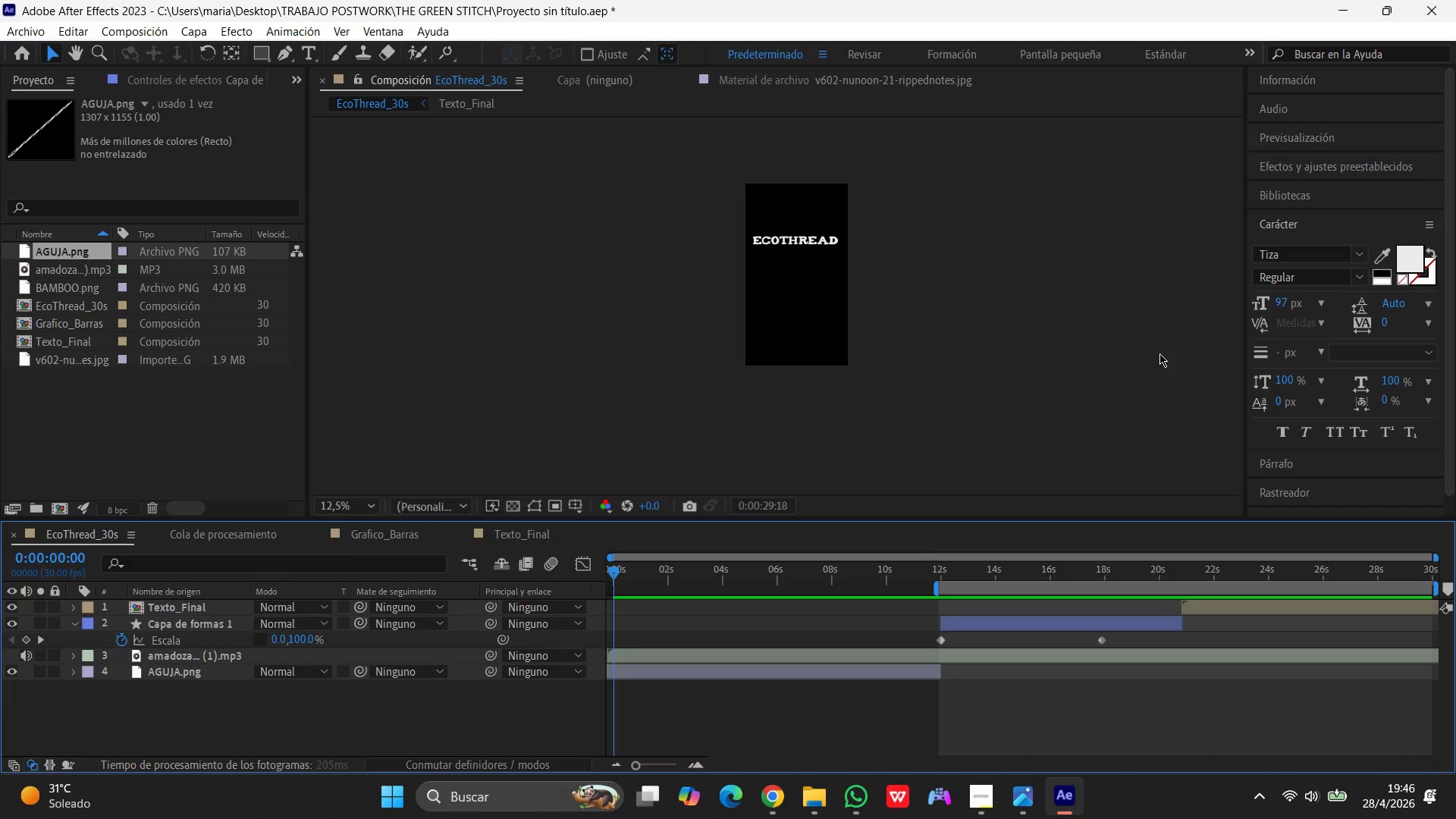 